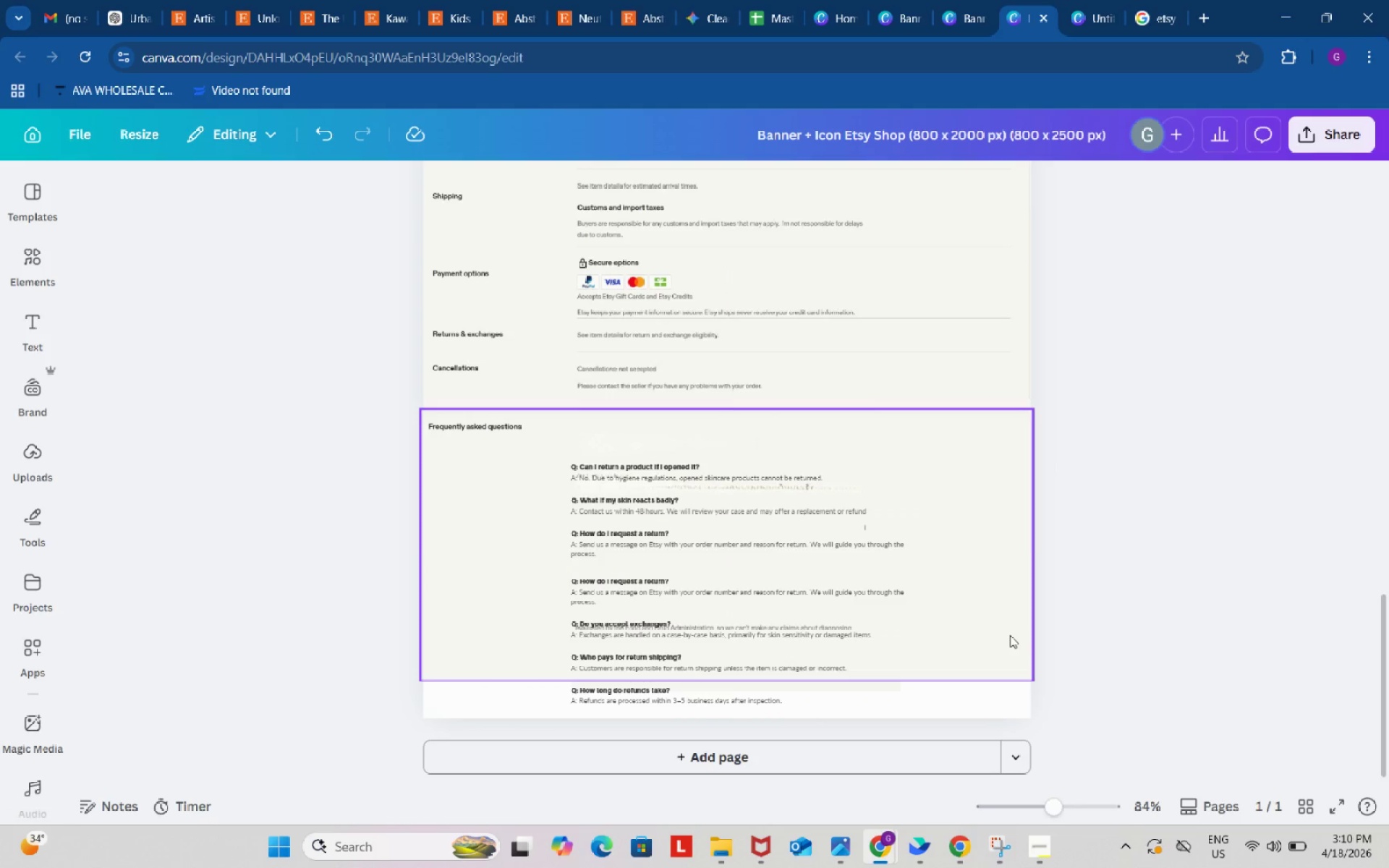 
left_click([1010, 635])
 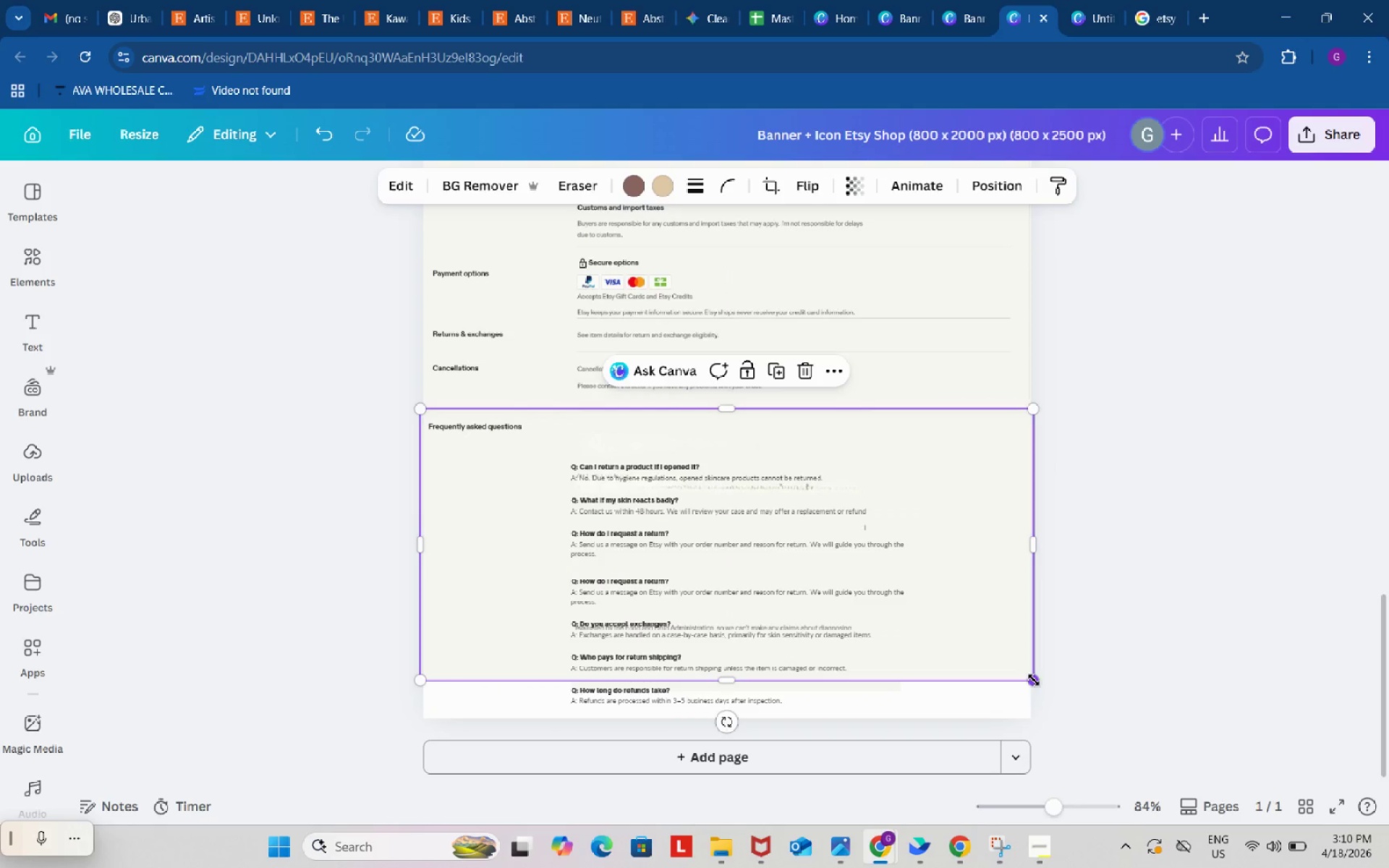 
left_click_drag(start_coordinate=[1034, 680], to_coordinate=[1089, 783])
 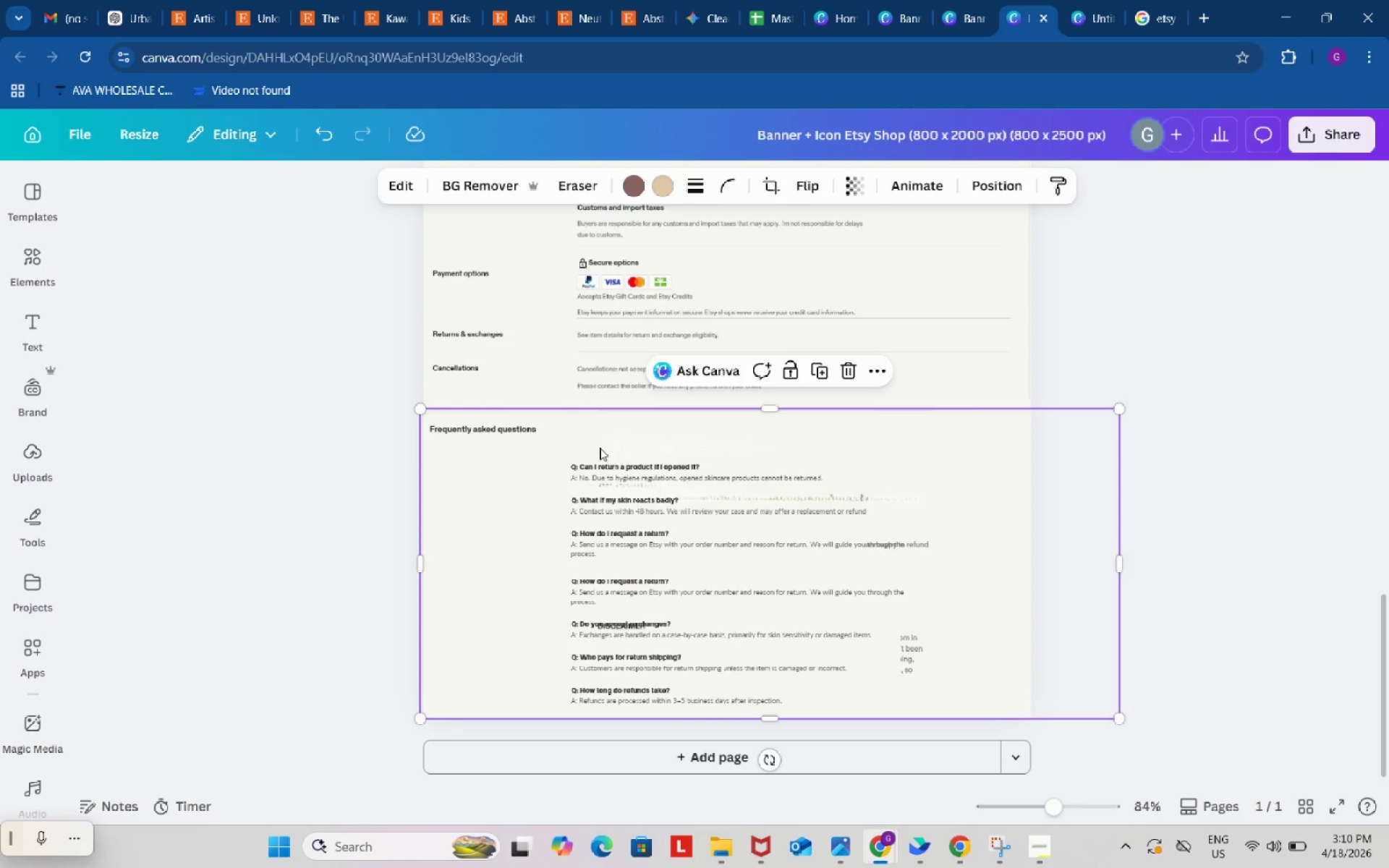 
wait(6.33)
 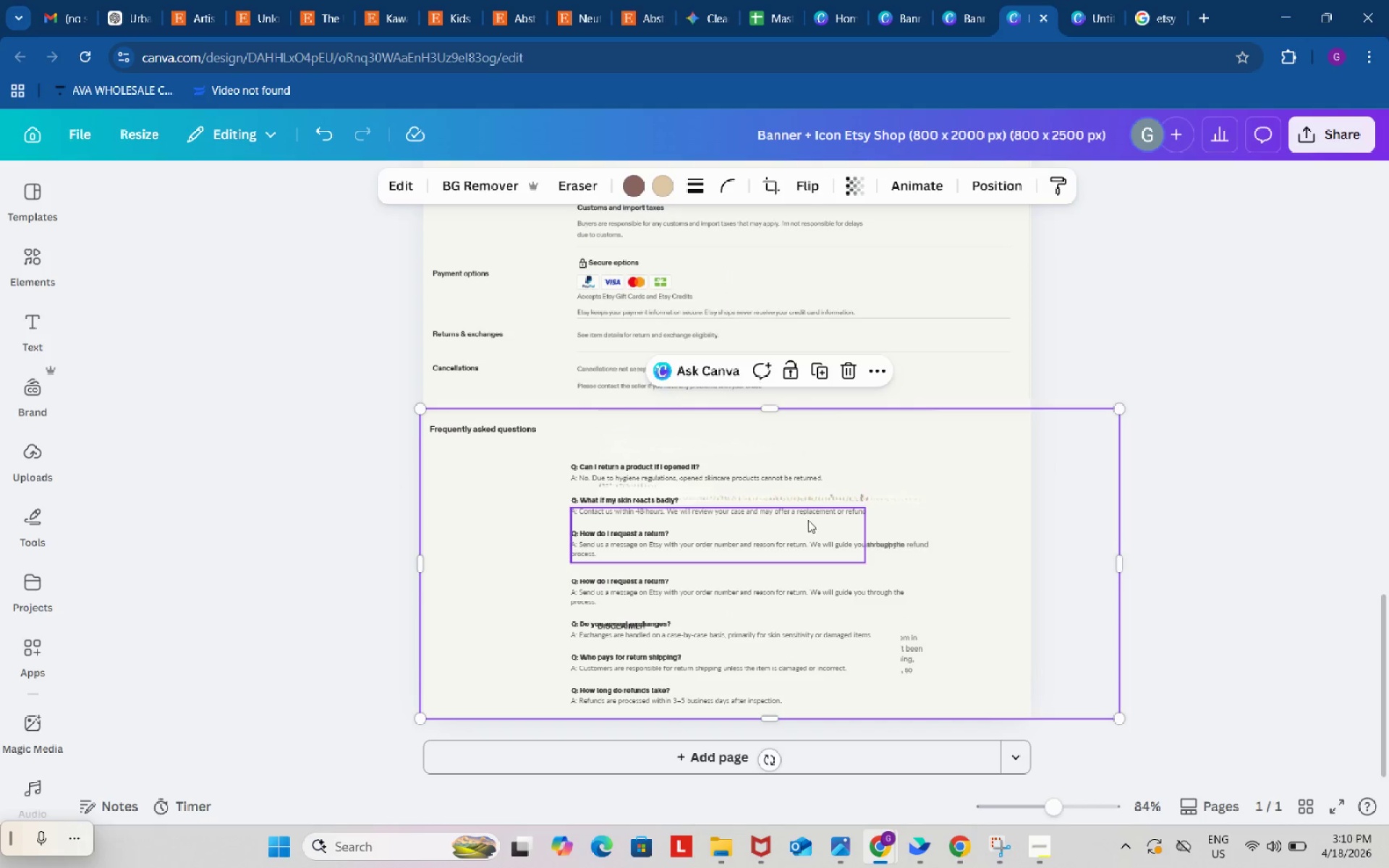 
left_click_drag(start_coordinate=[1118, 716], to_coordinate=[1081, 691])
 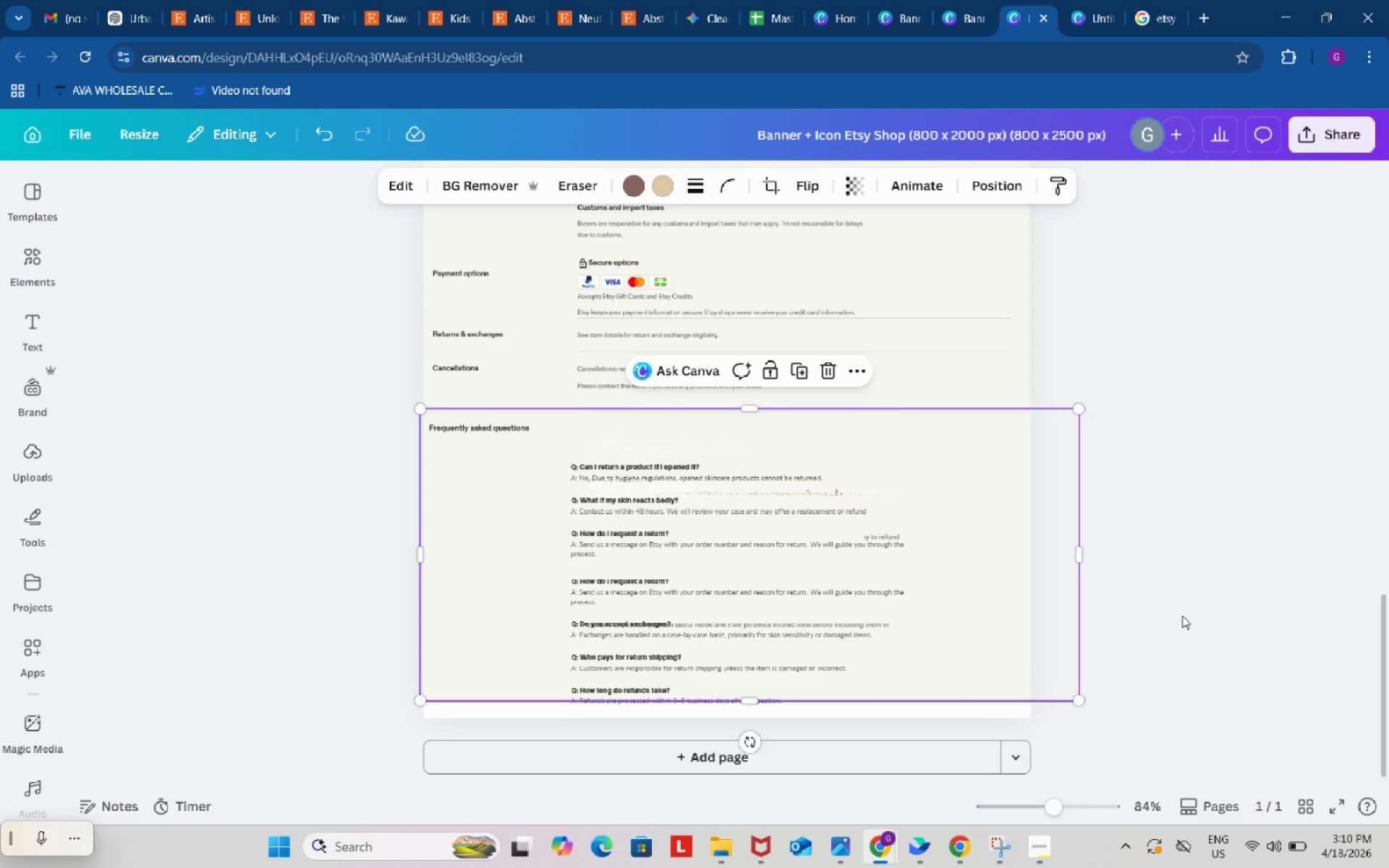 
left_click([1182, 616])
 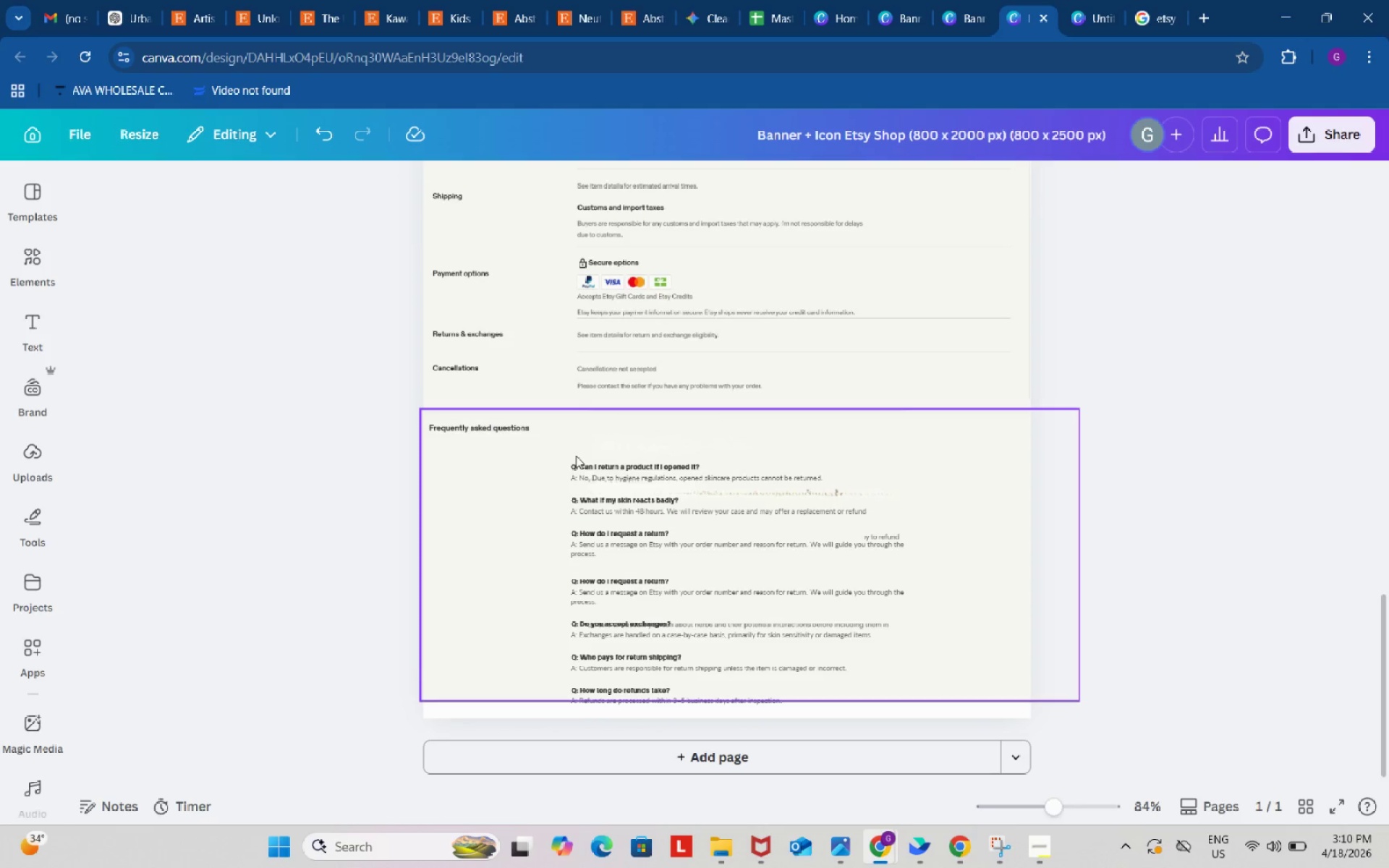 
left_click_drag(start_coordinate=[592, 477], to_coordinate=[685, 581])
 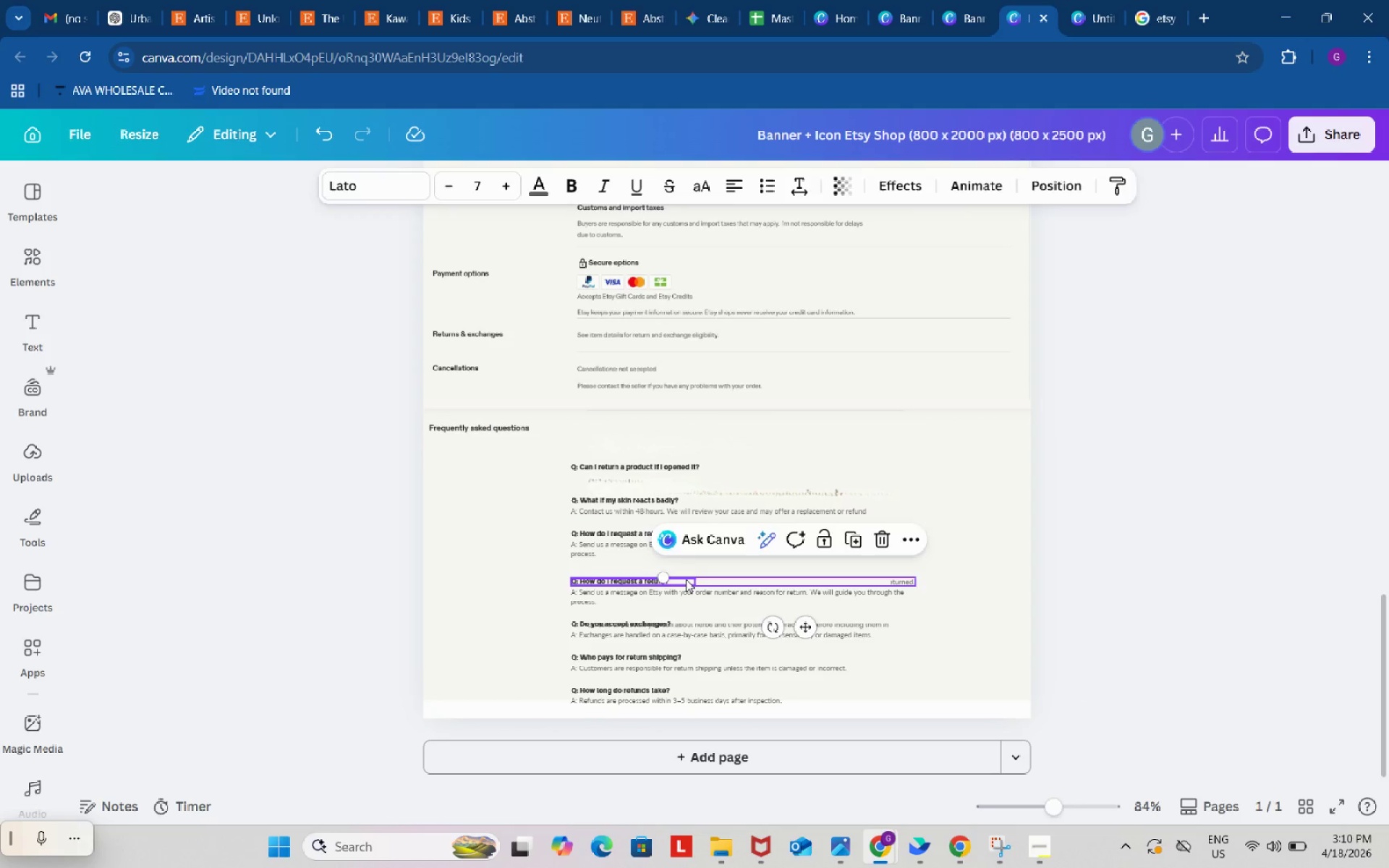 
key(Backspace)
 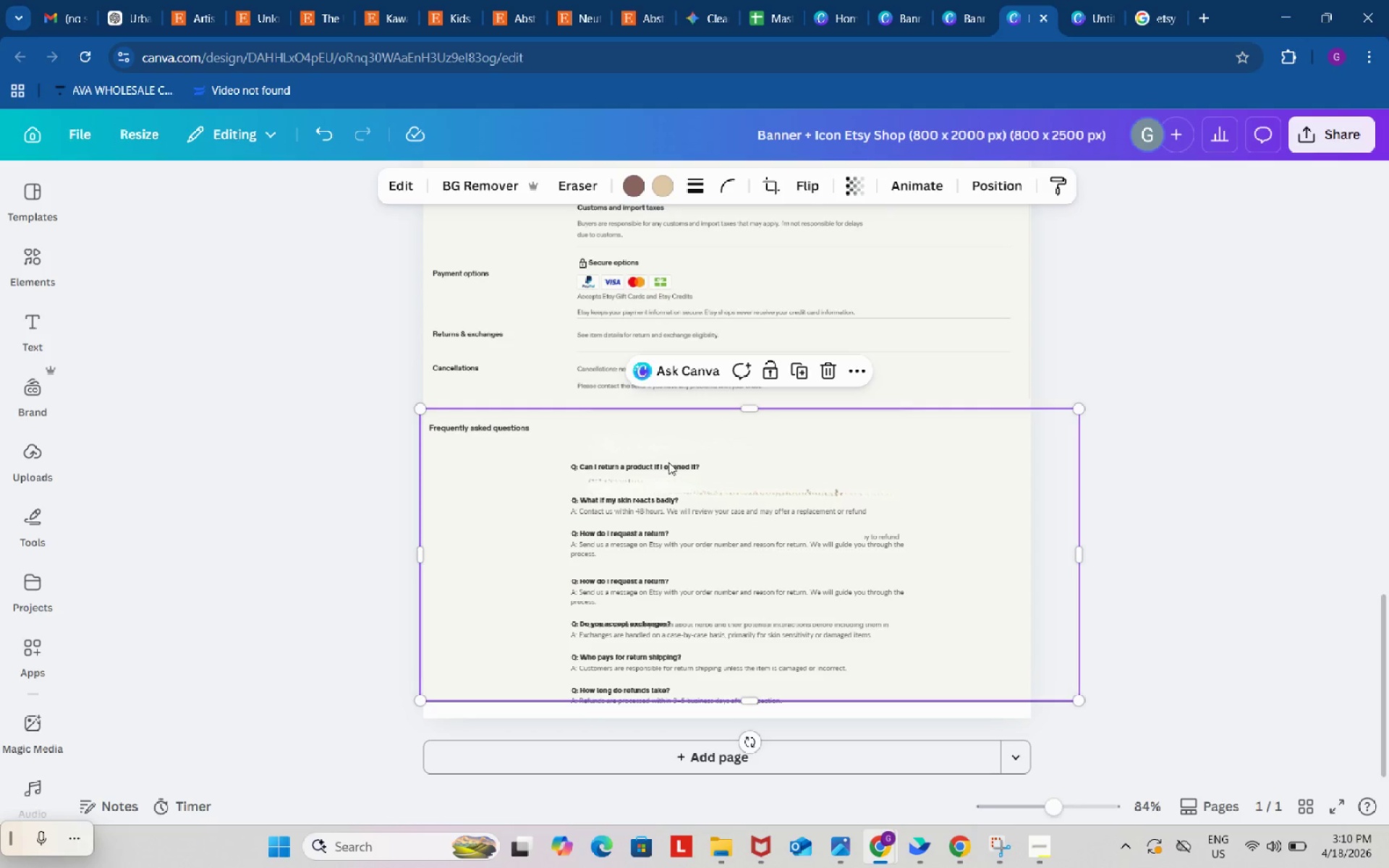 
double_click([668, 467])
 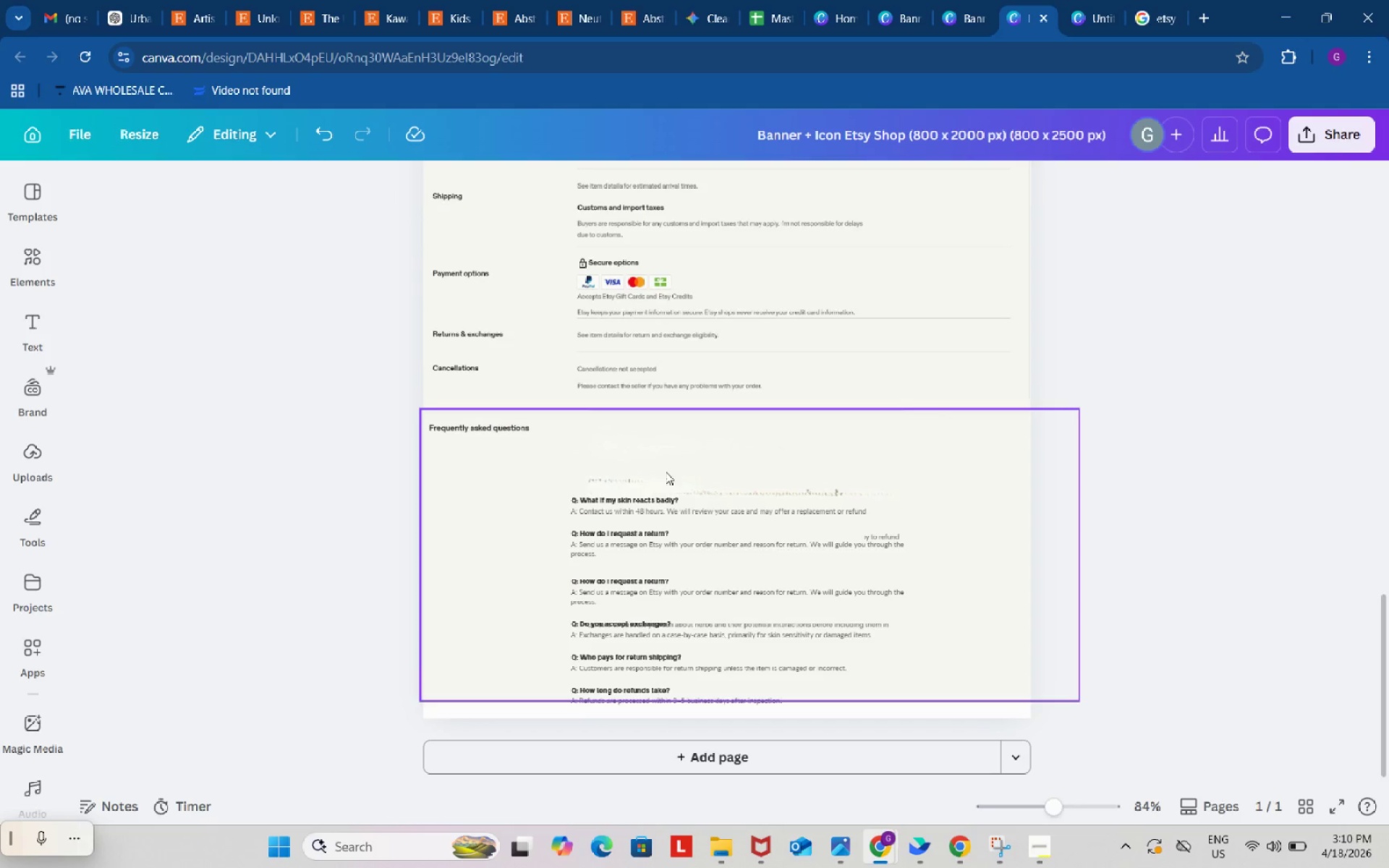 
key(Backspace)
 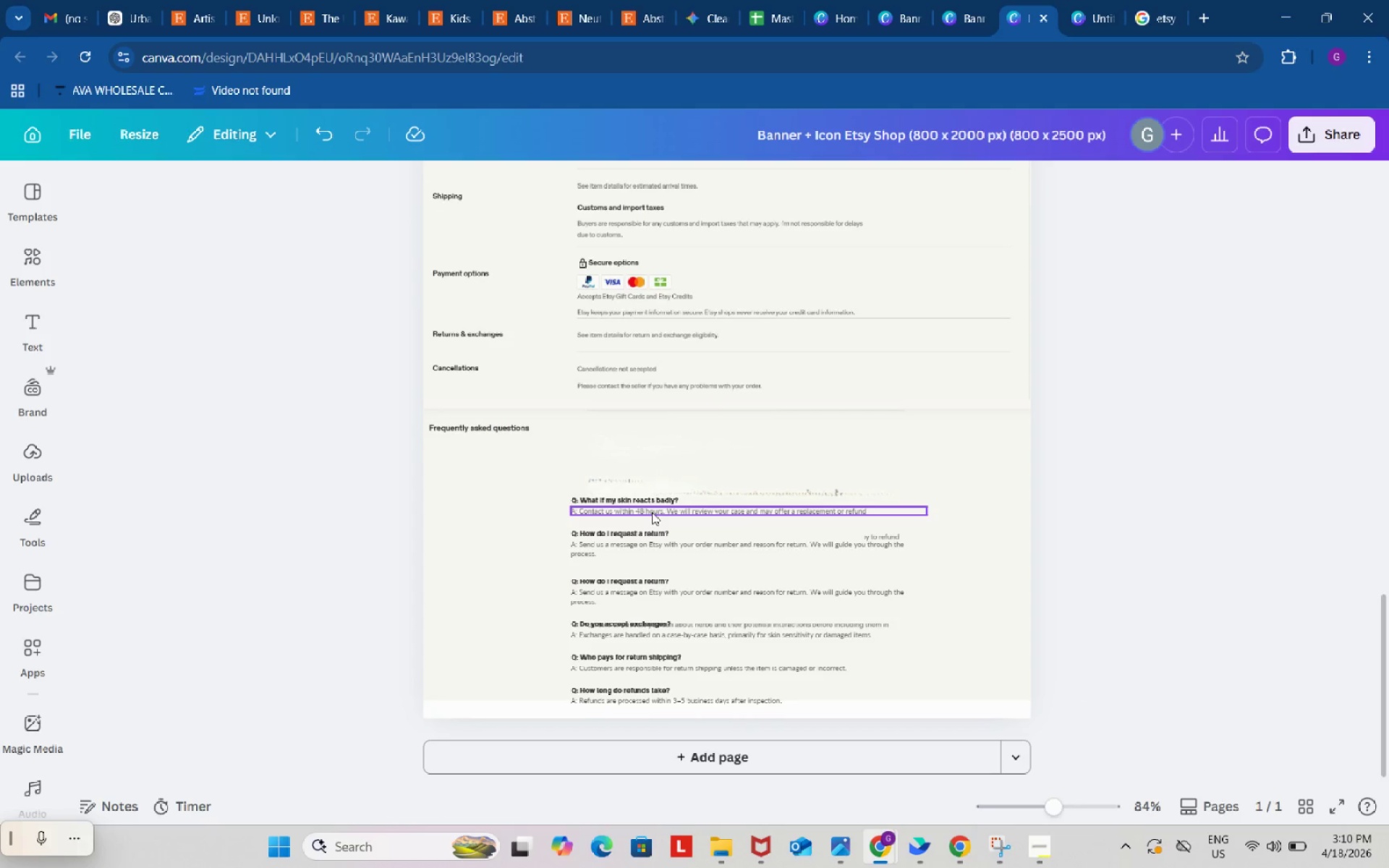 
left_click([652, 512])
 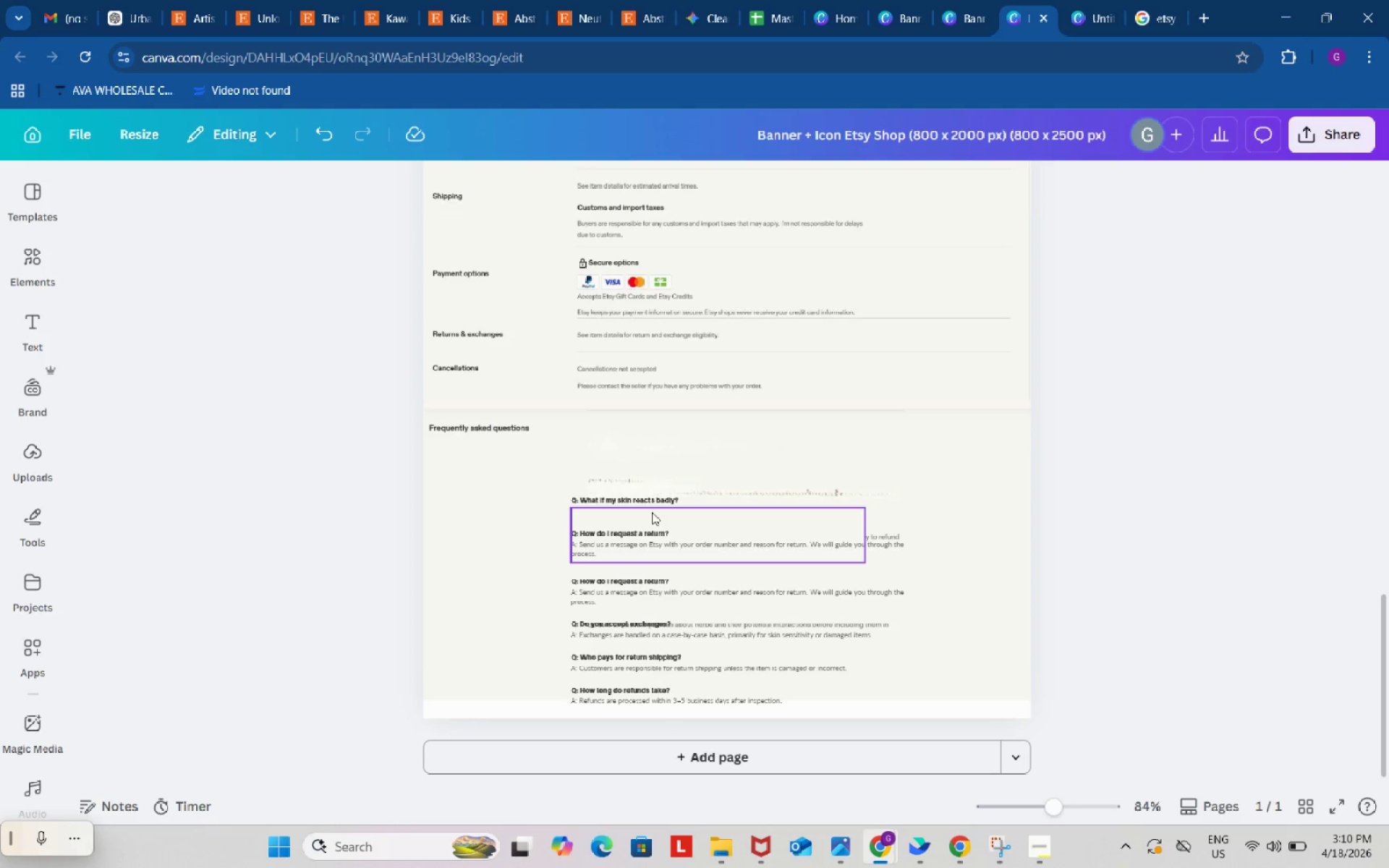 
key(Backspace)
 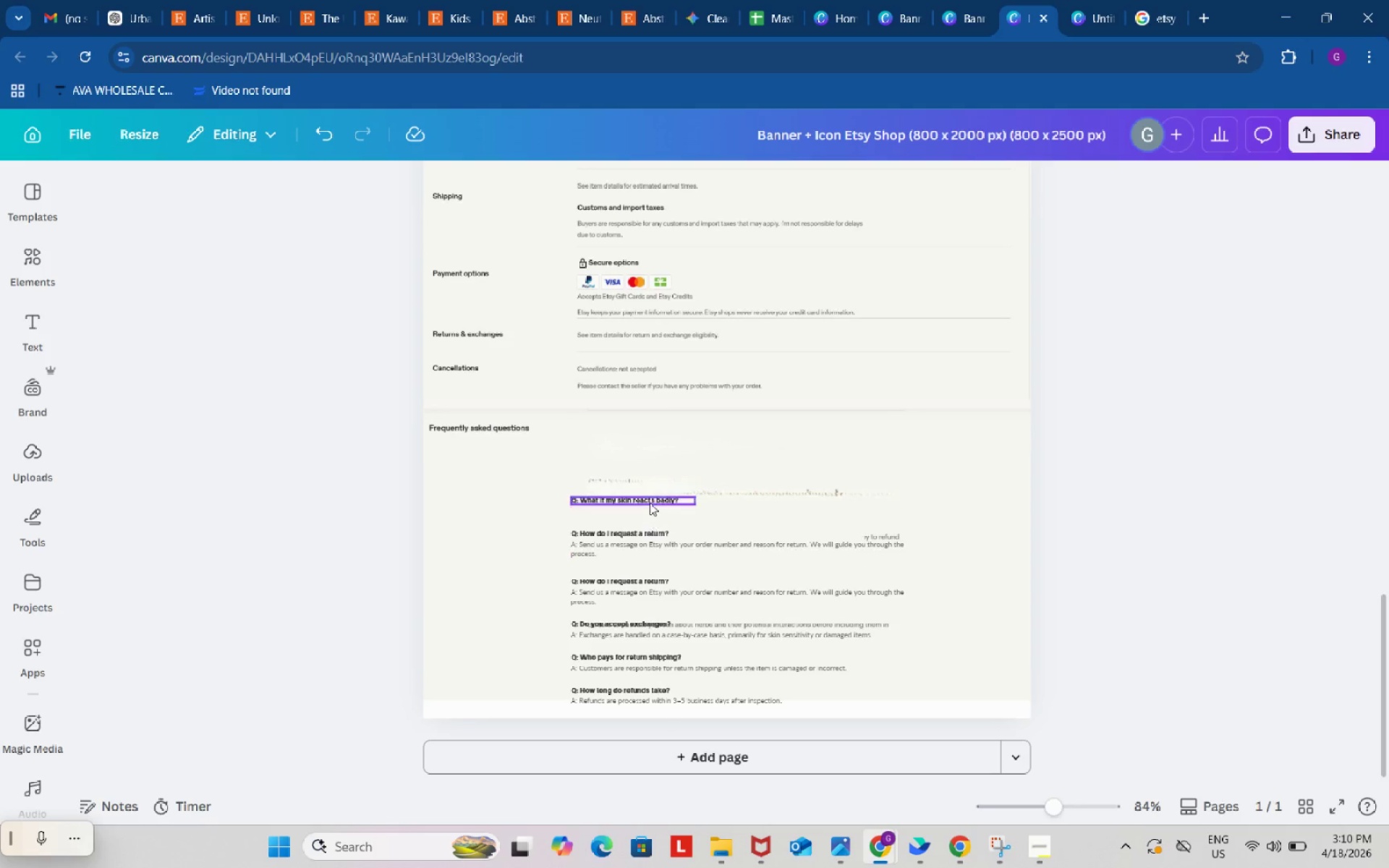 
left_click([650, 502])
 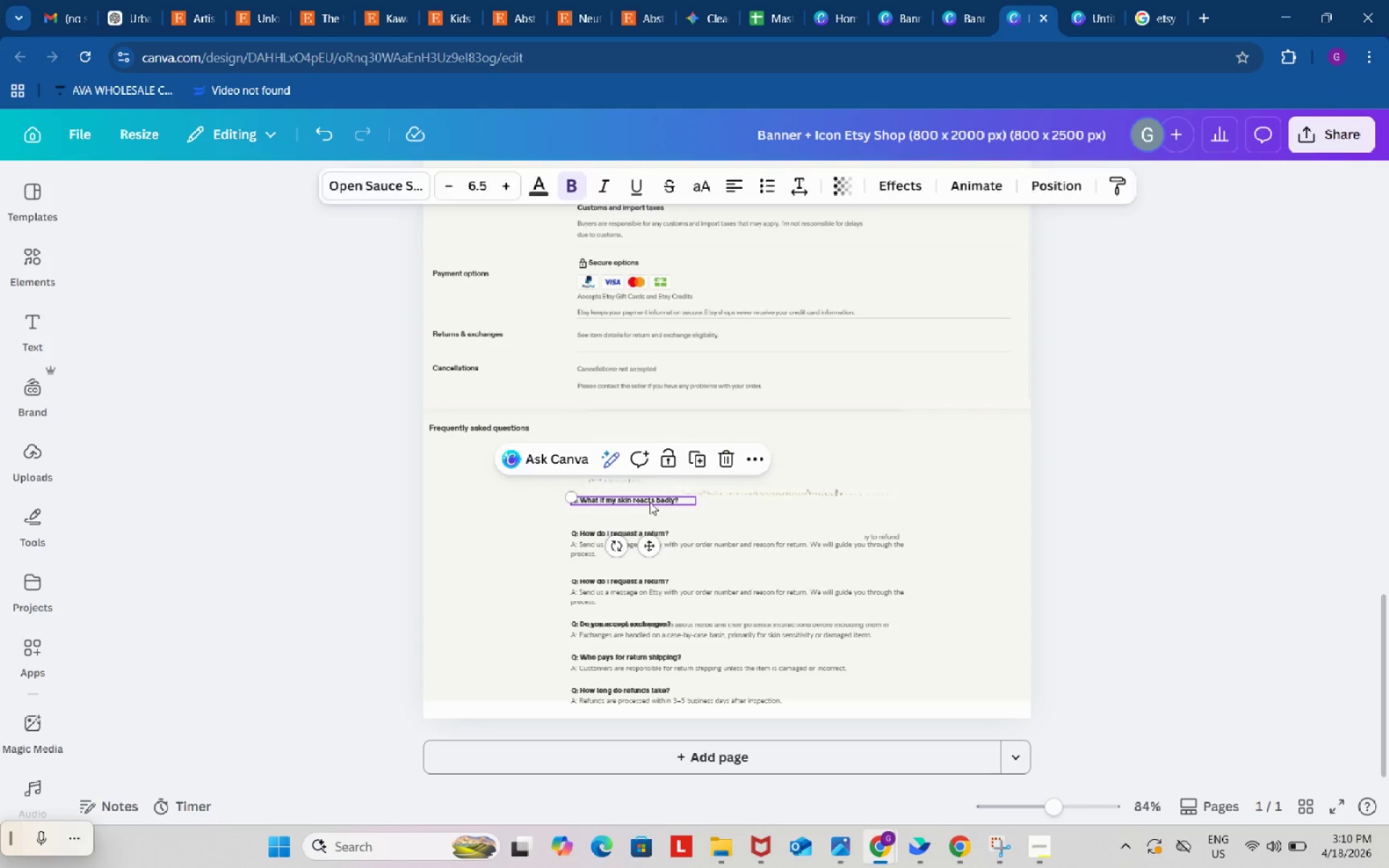 
key(Backspace)
 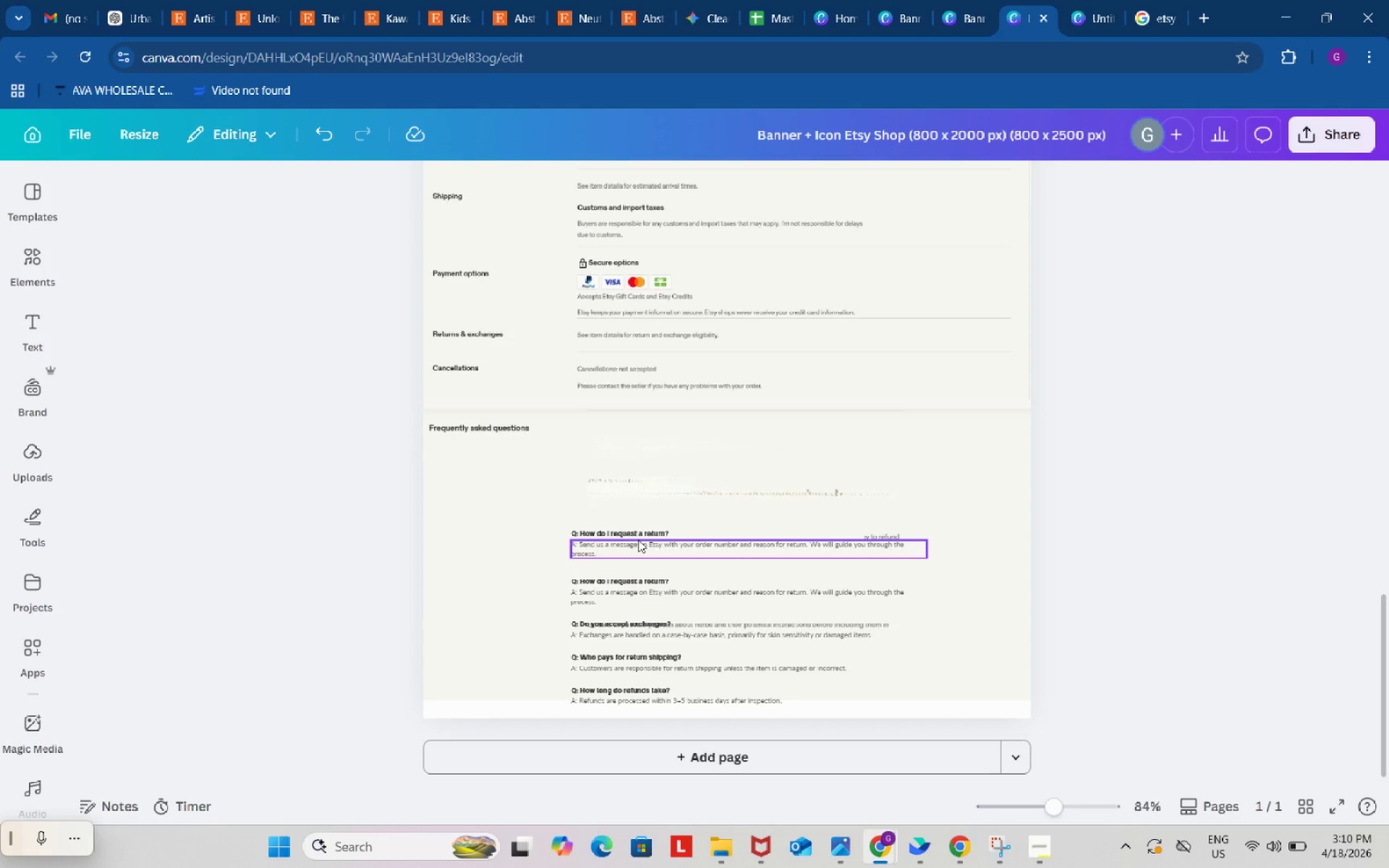 
double_click([638, 540])
 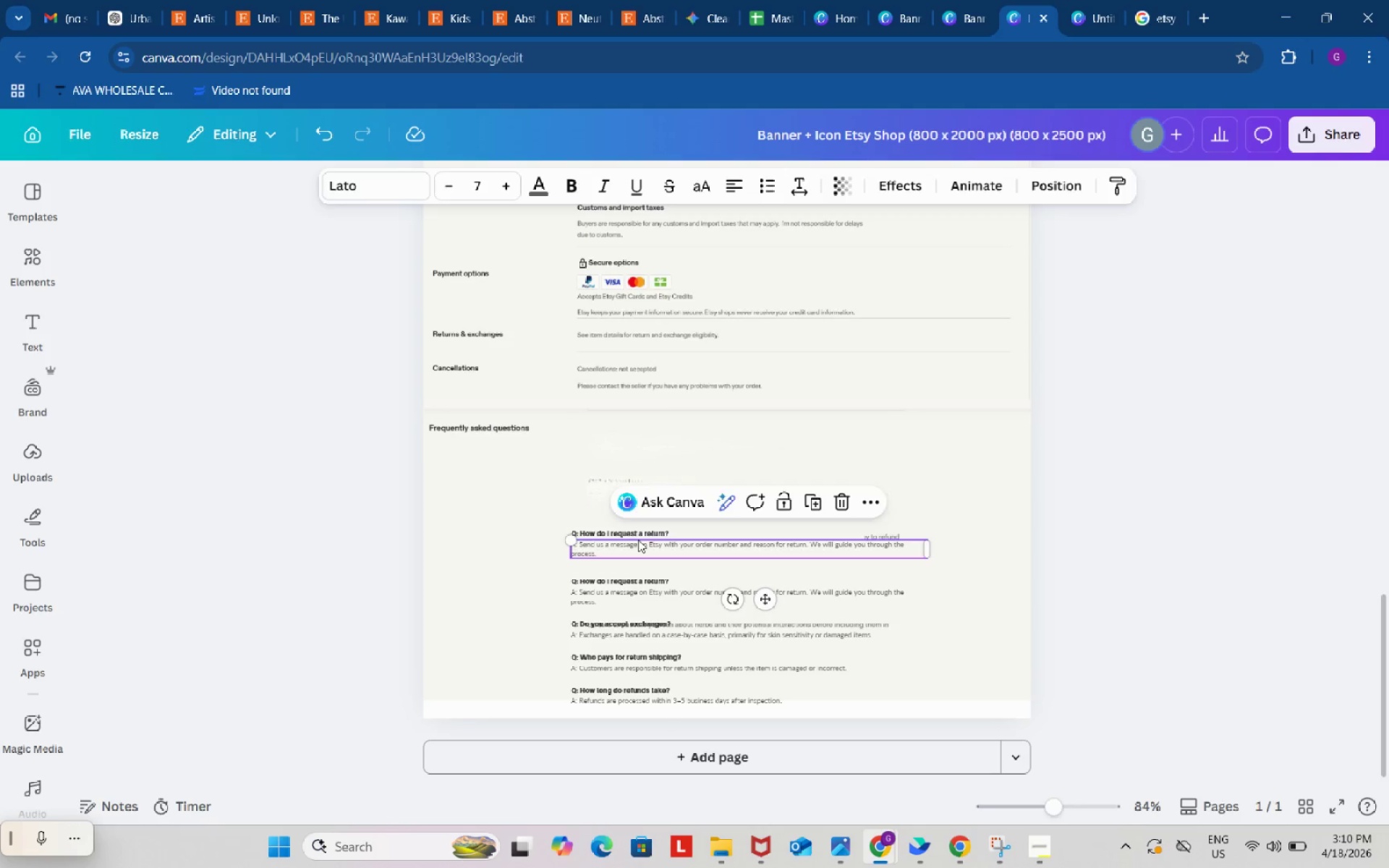 
key(Backspace)
 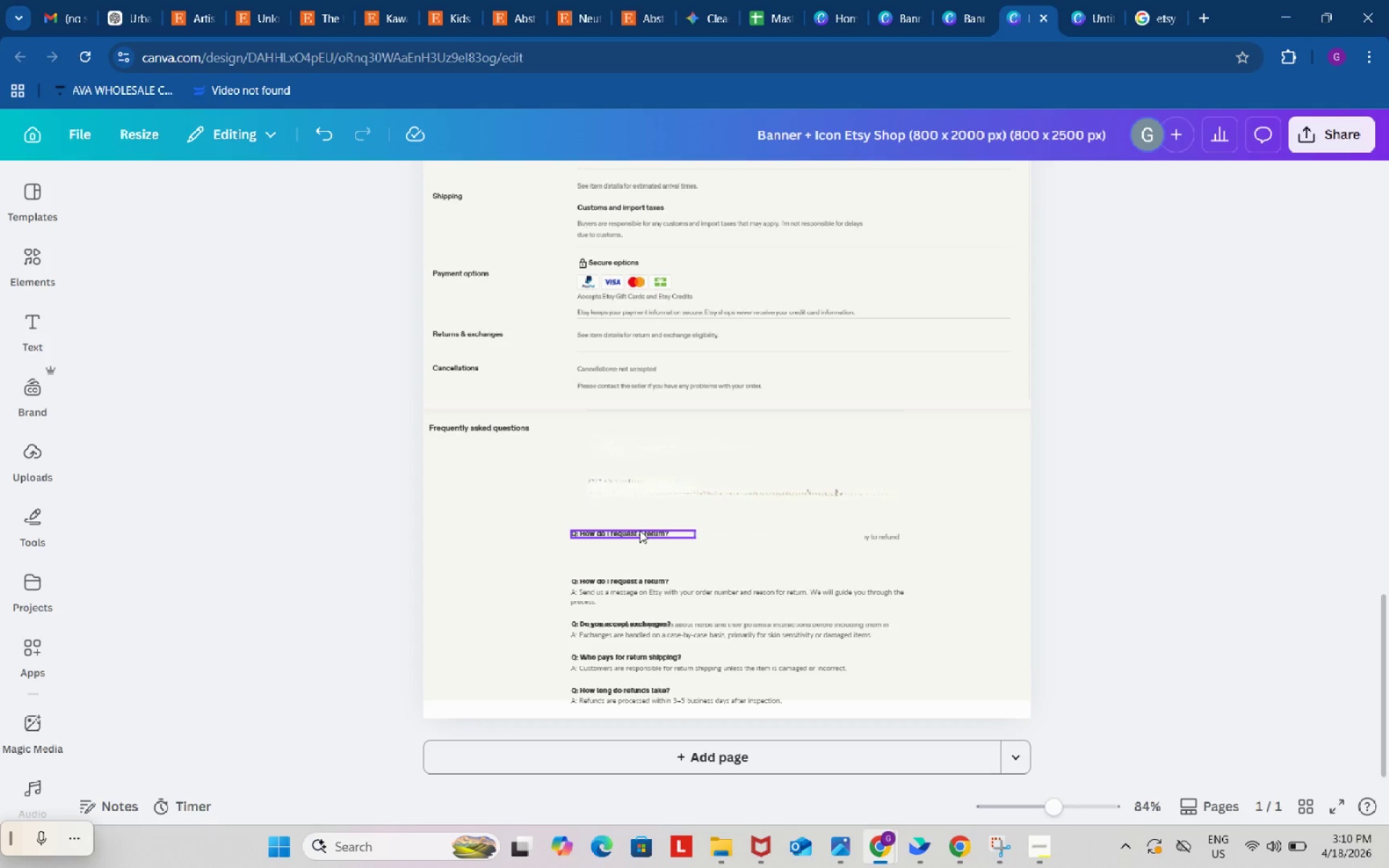 
left_click([640, 530])
 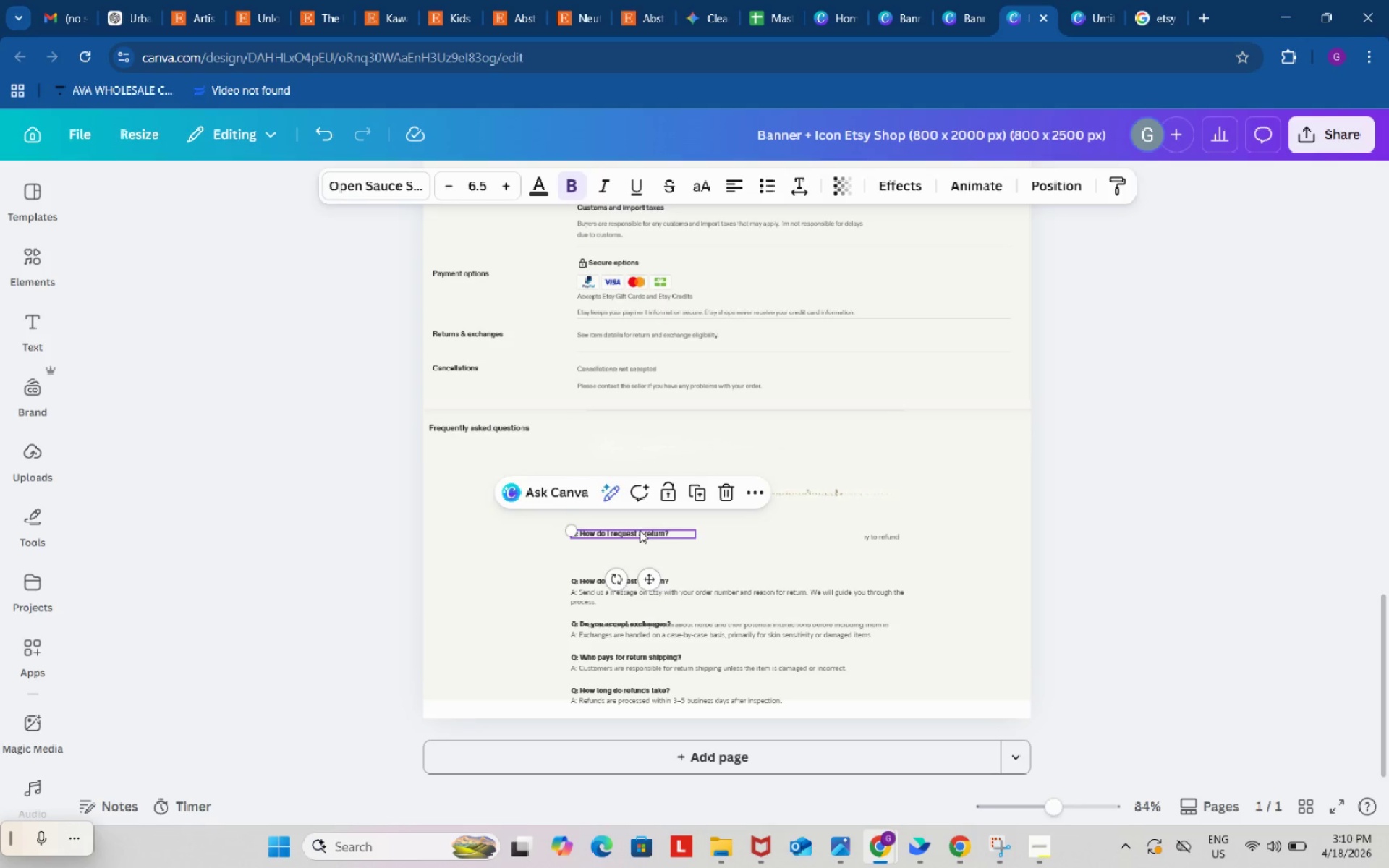 
key(Backspace)
 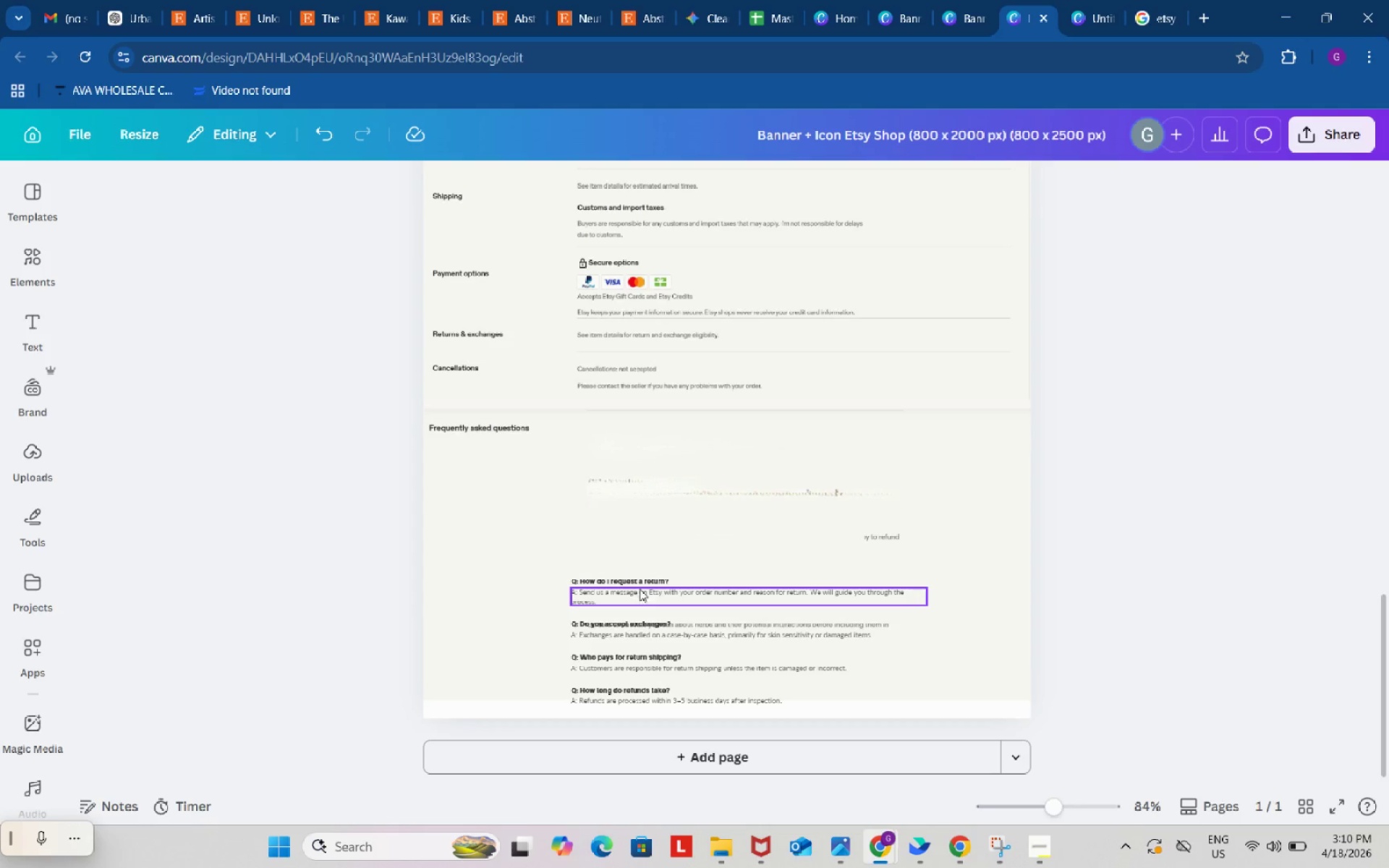 
left_click([640, 587])
 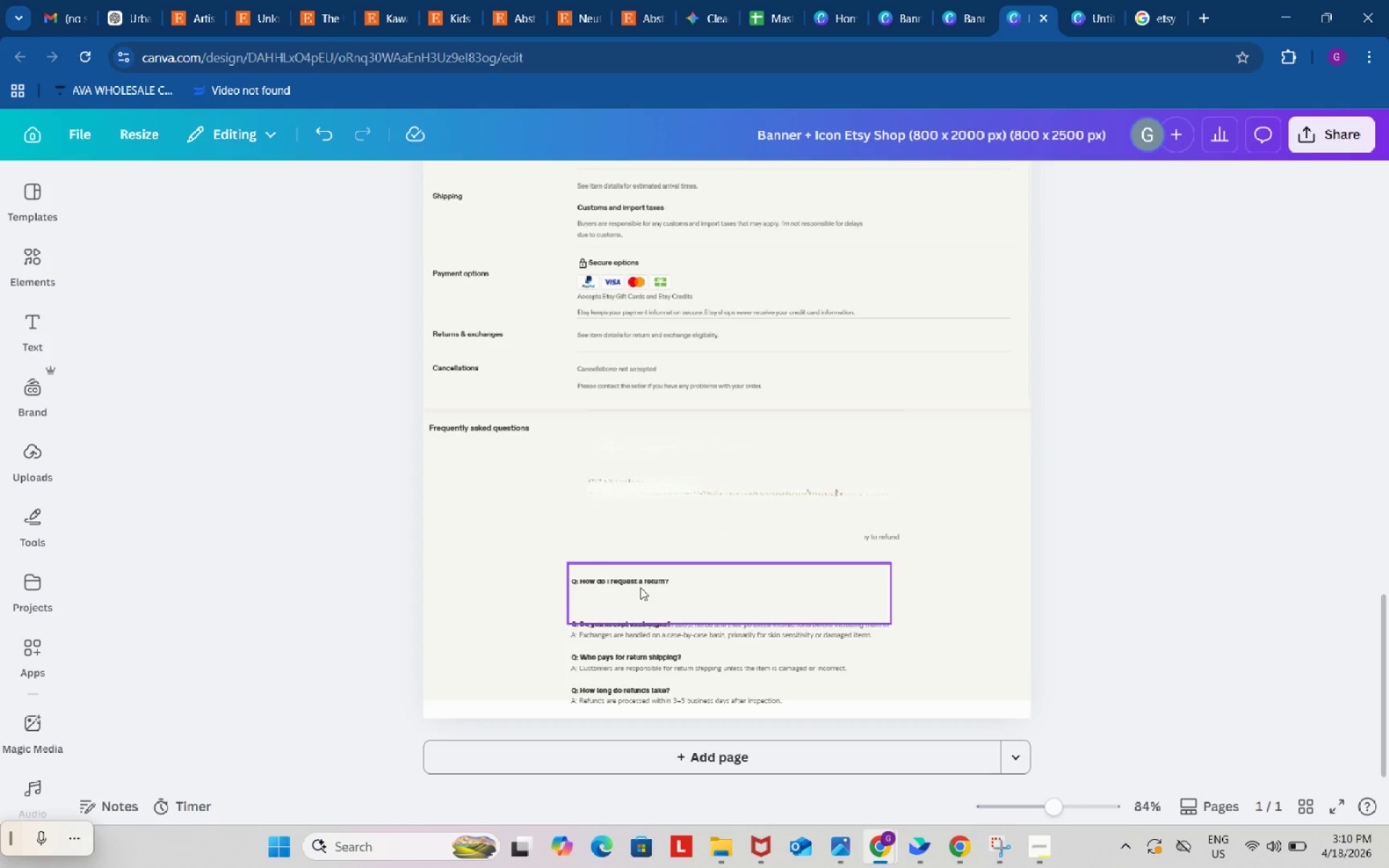 
key(Backspace)
 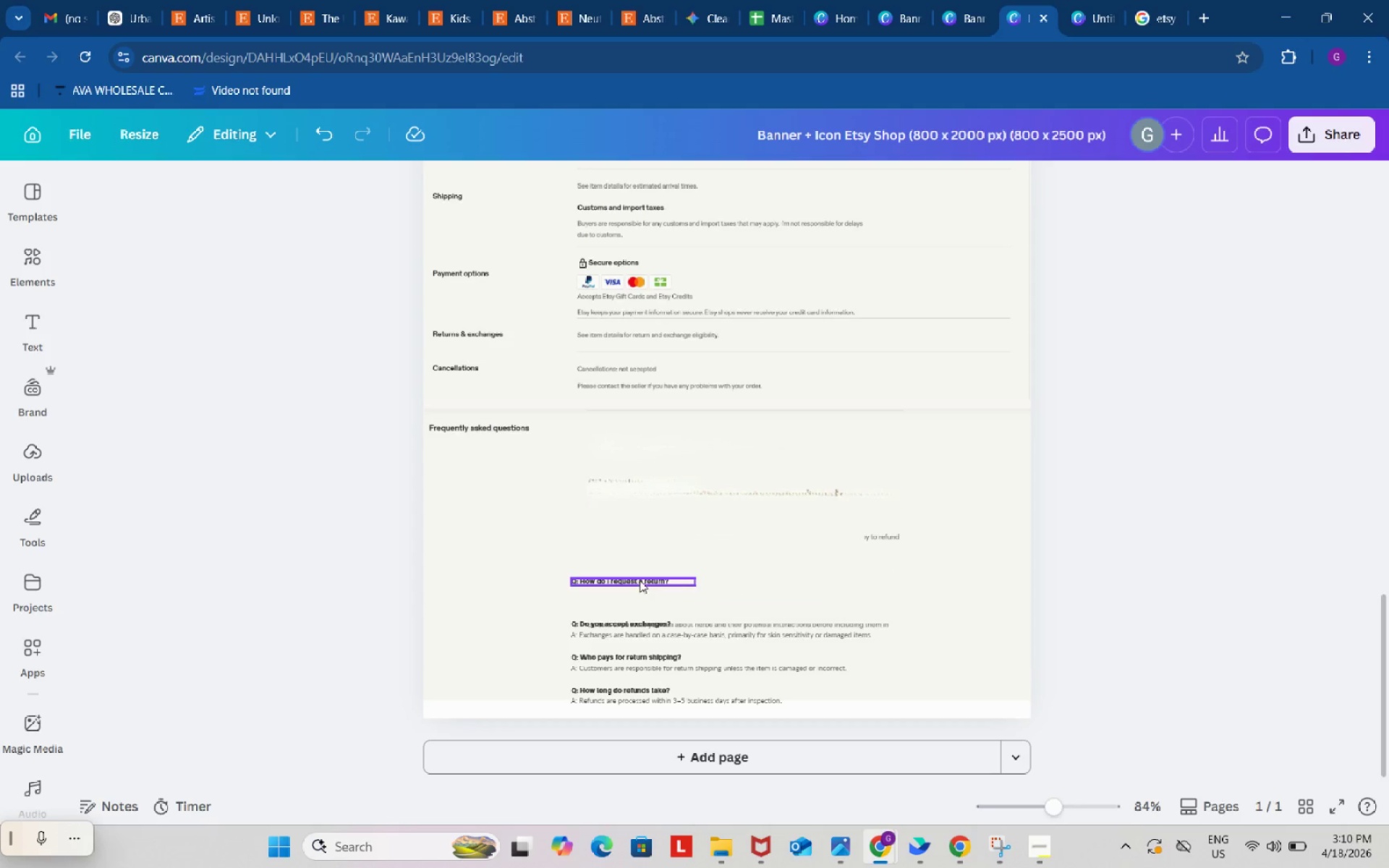 
left_click([640, 580])
 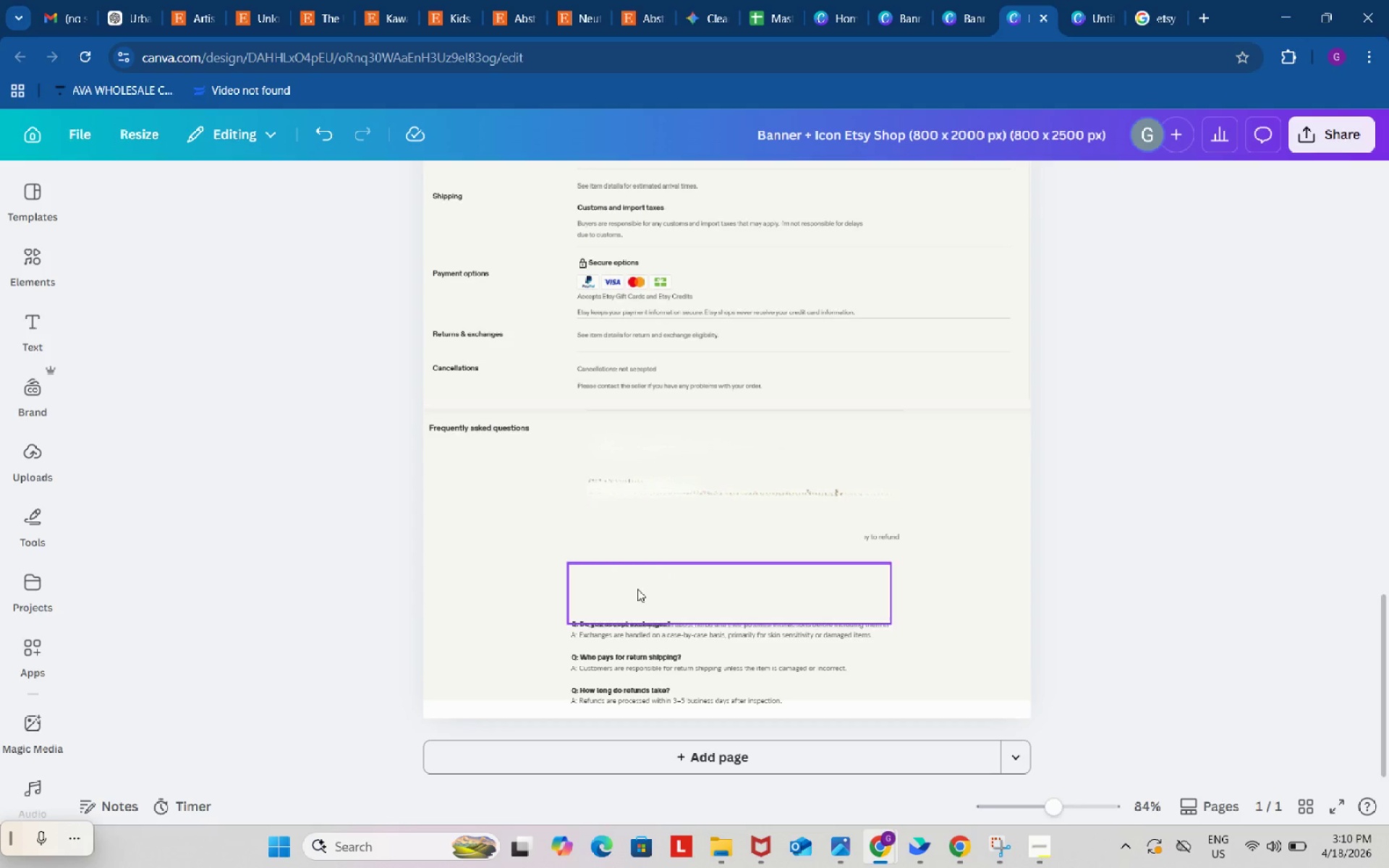 
key(Backspace)
 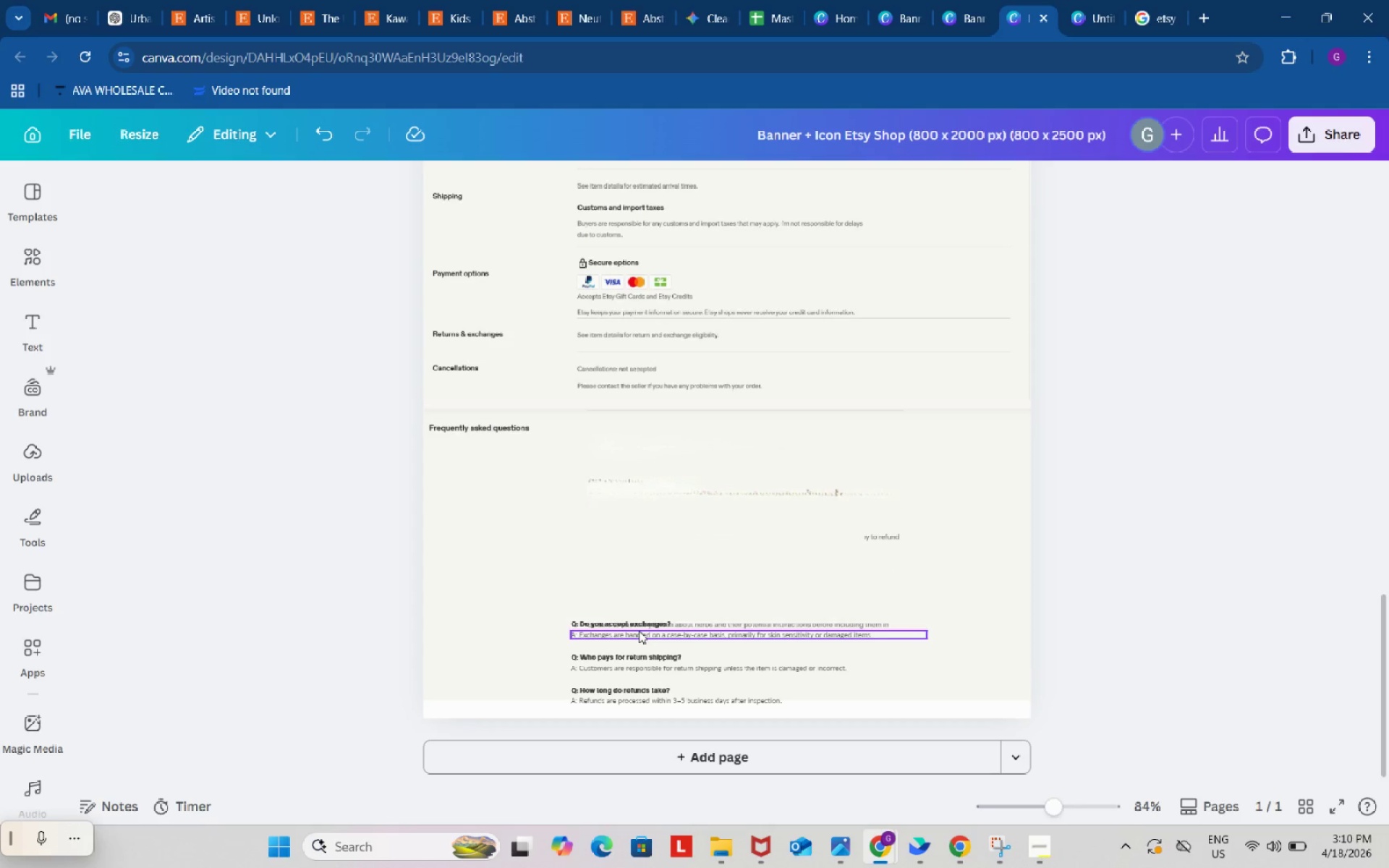 
left_click([639, 631])
 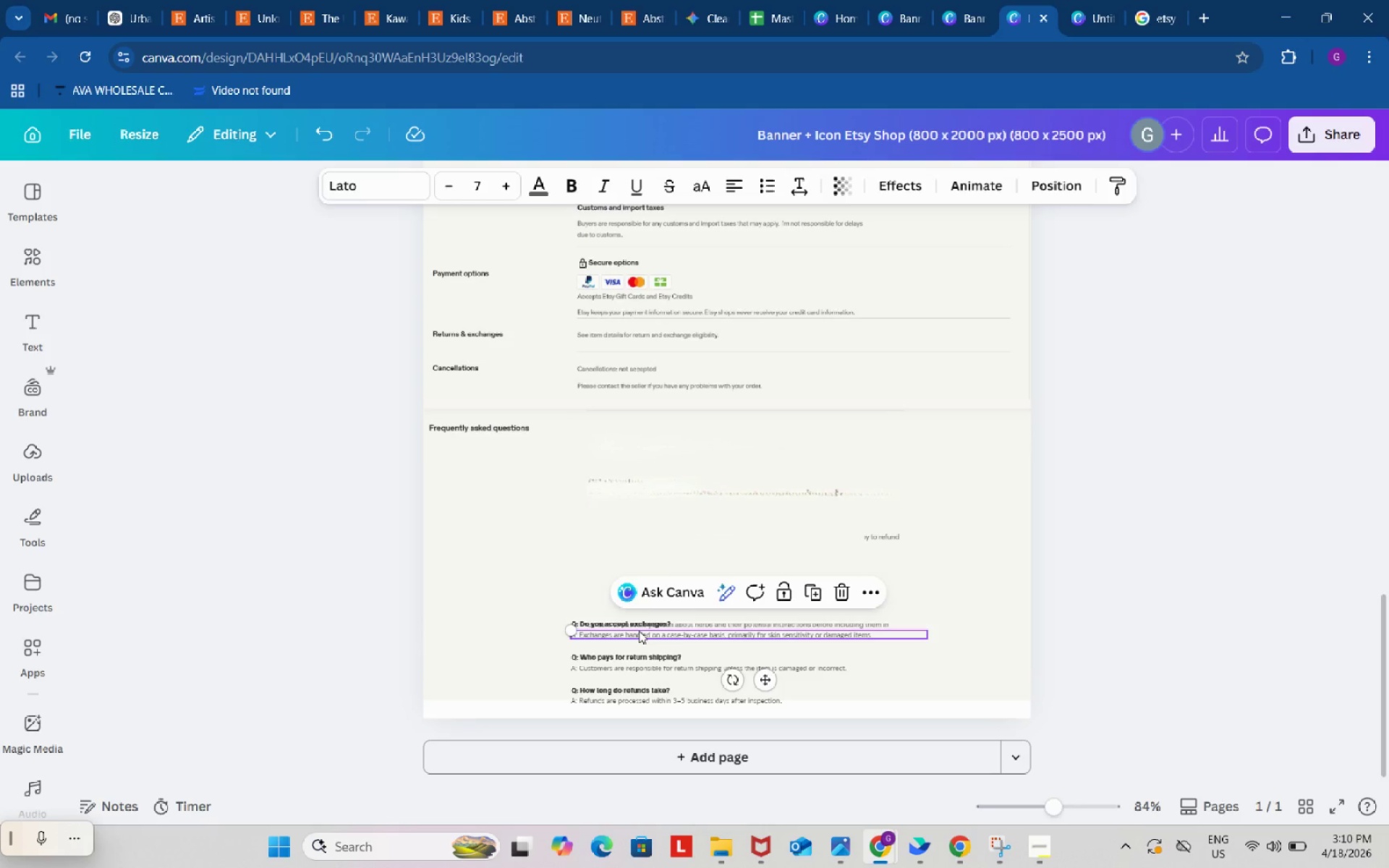 
key(Backspace)
 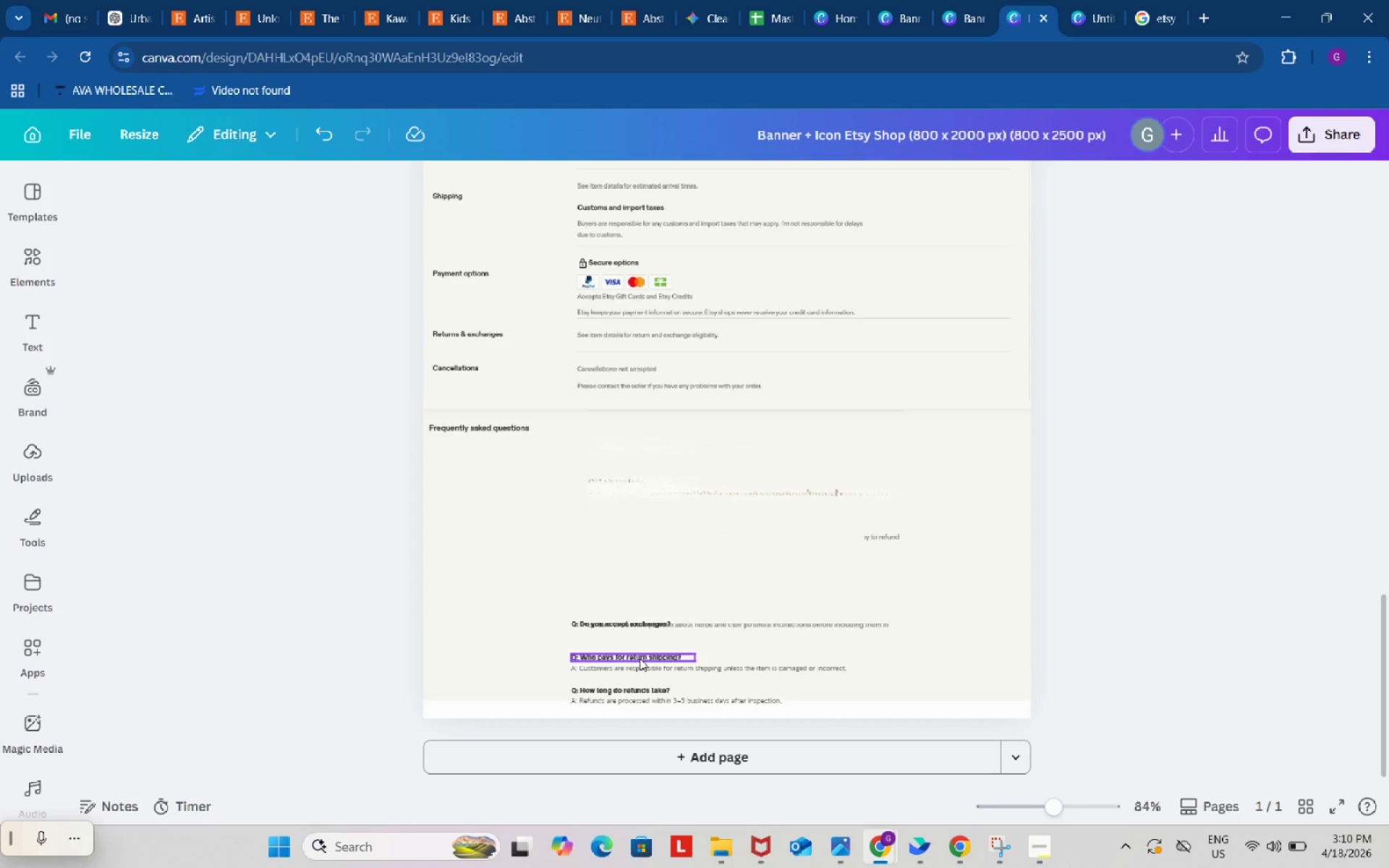 
left_click([640, 658])
 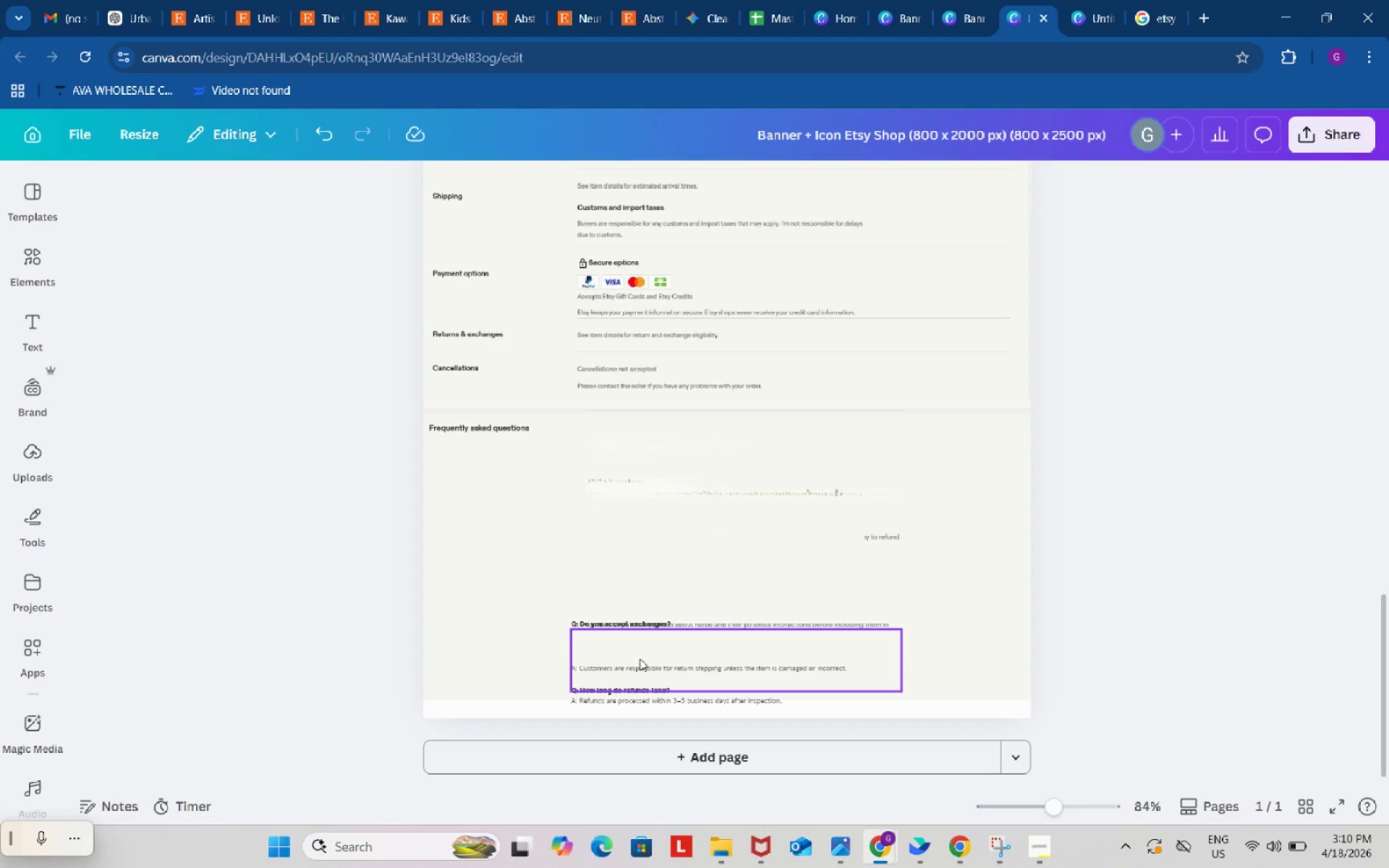 
key(Backspace)
 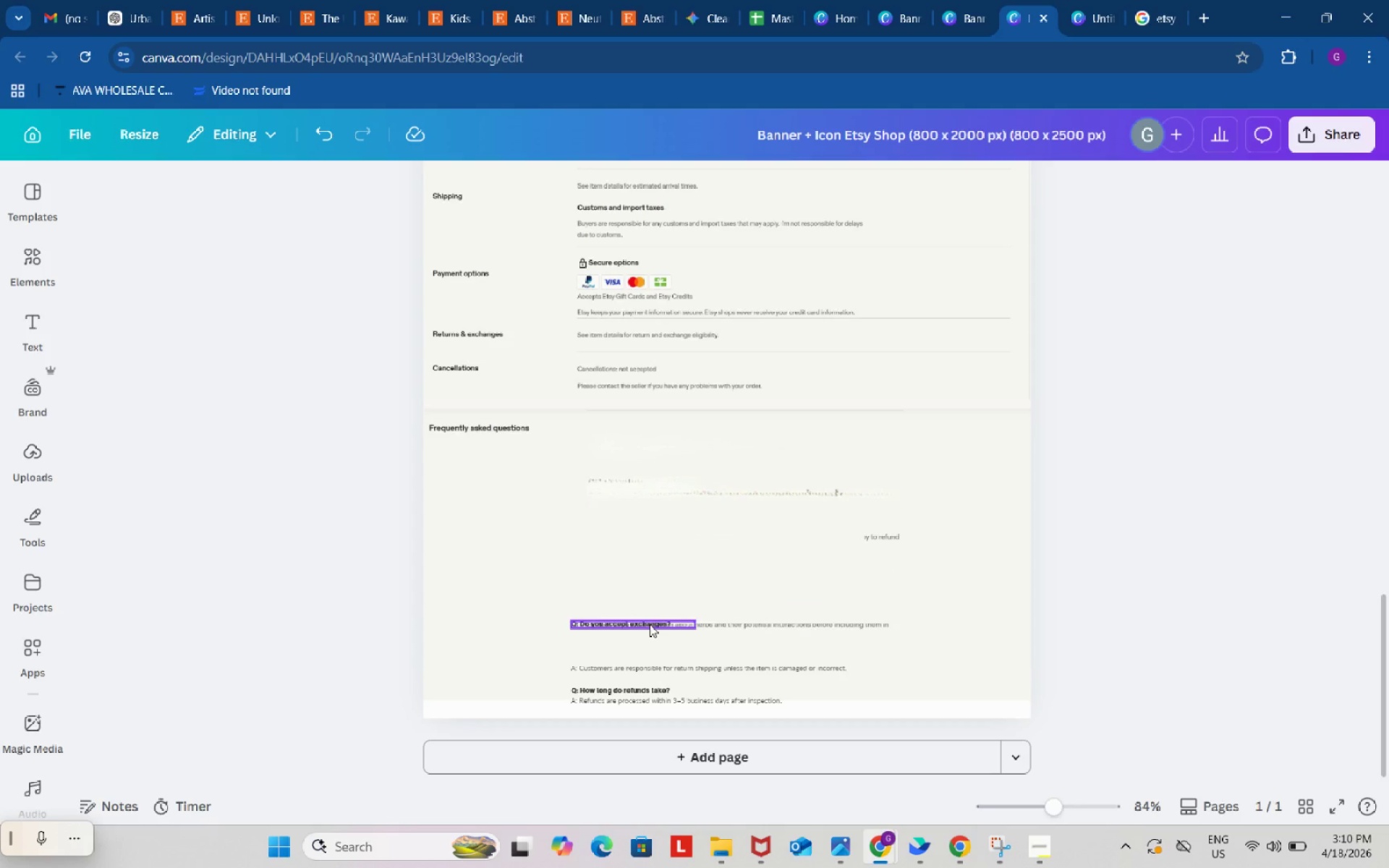 
left_click([650, 624])
 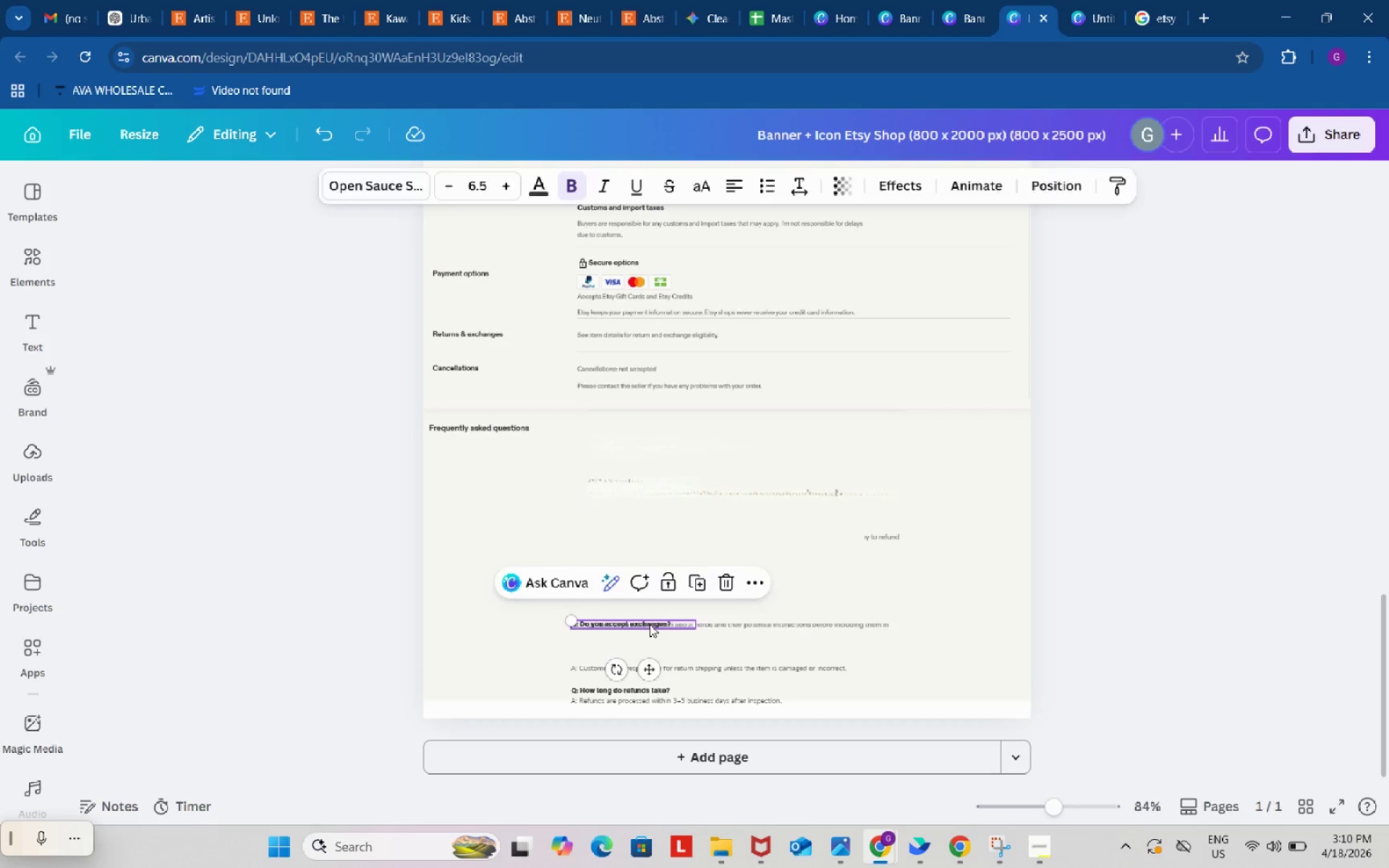 
key(Backspace)
 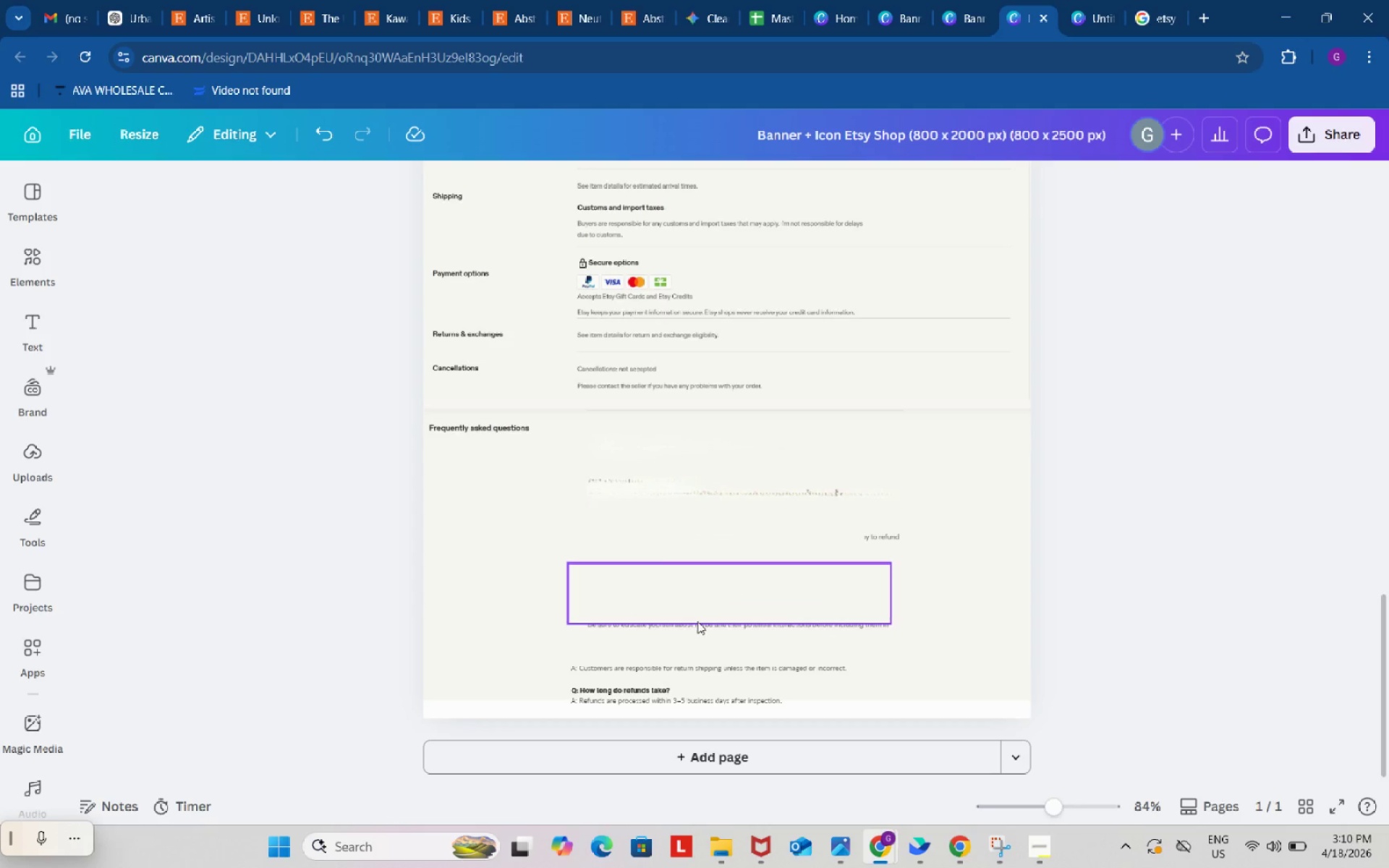 
left_click([697, 621])
 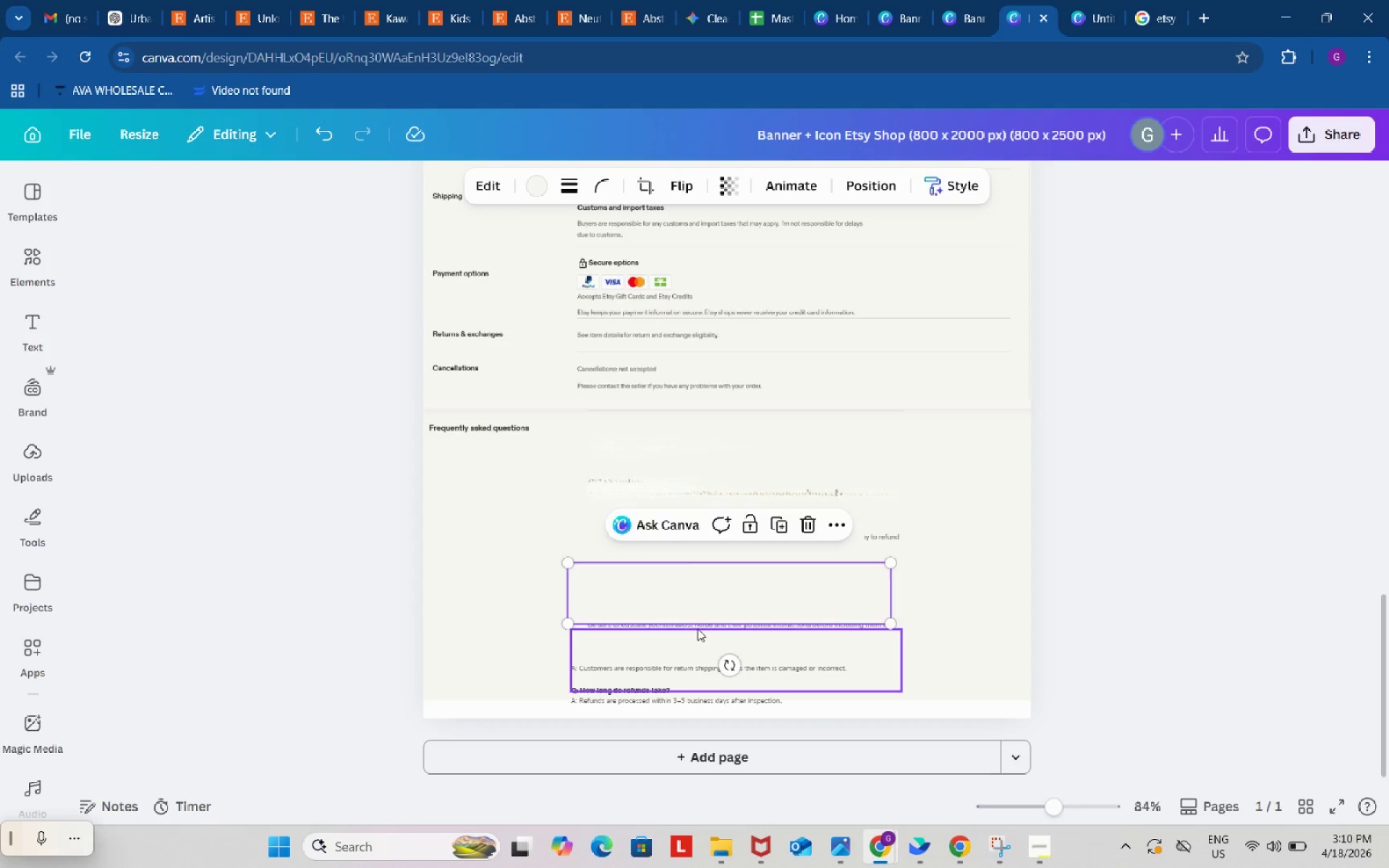 
left_click([697, 629])
 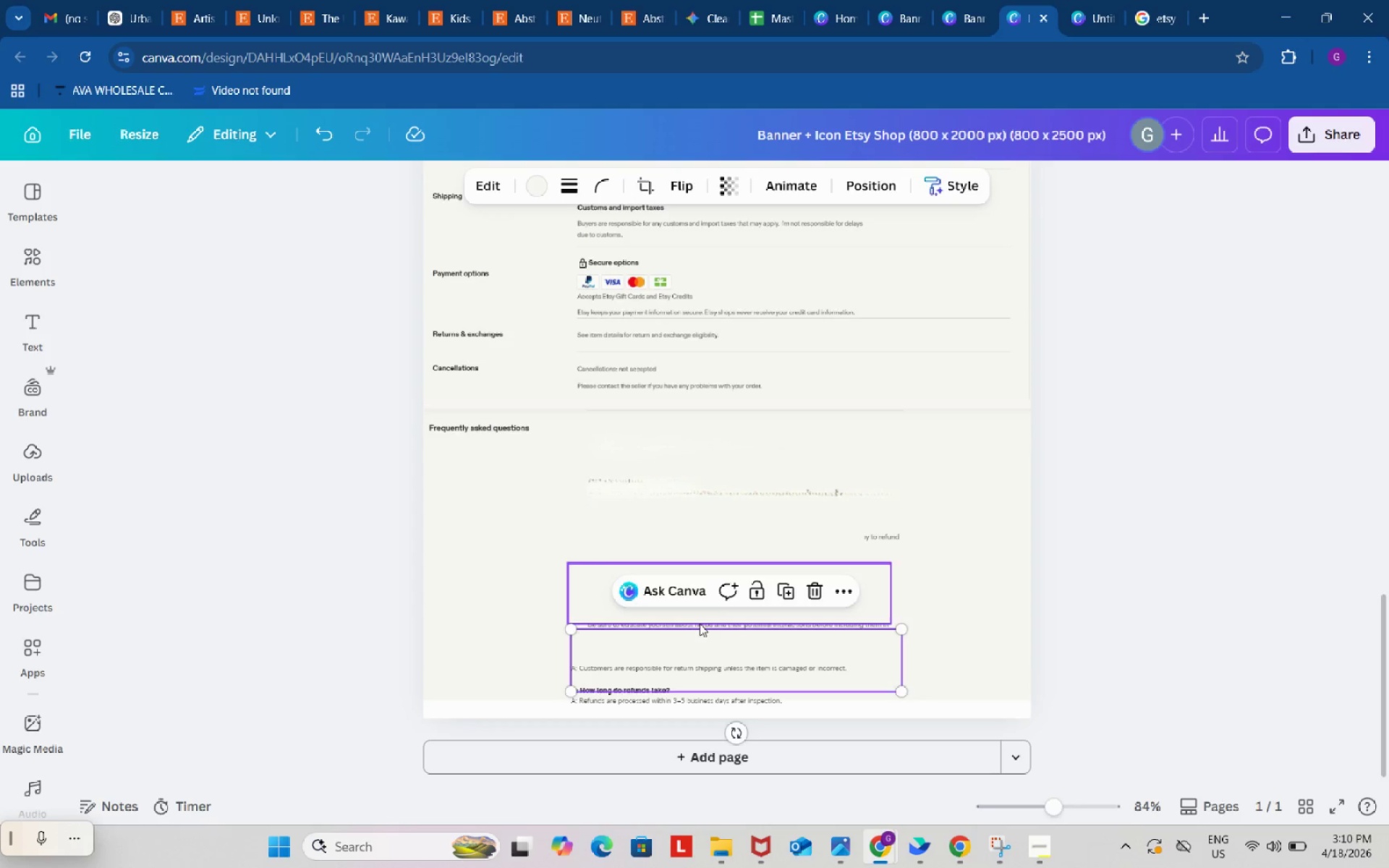 
left_click([700, 624])
 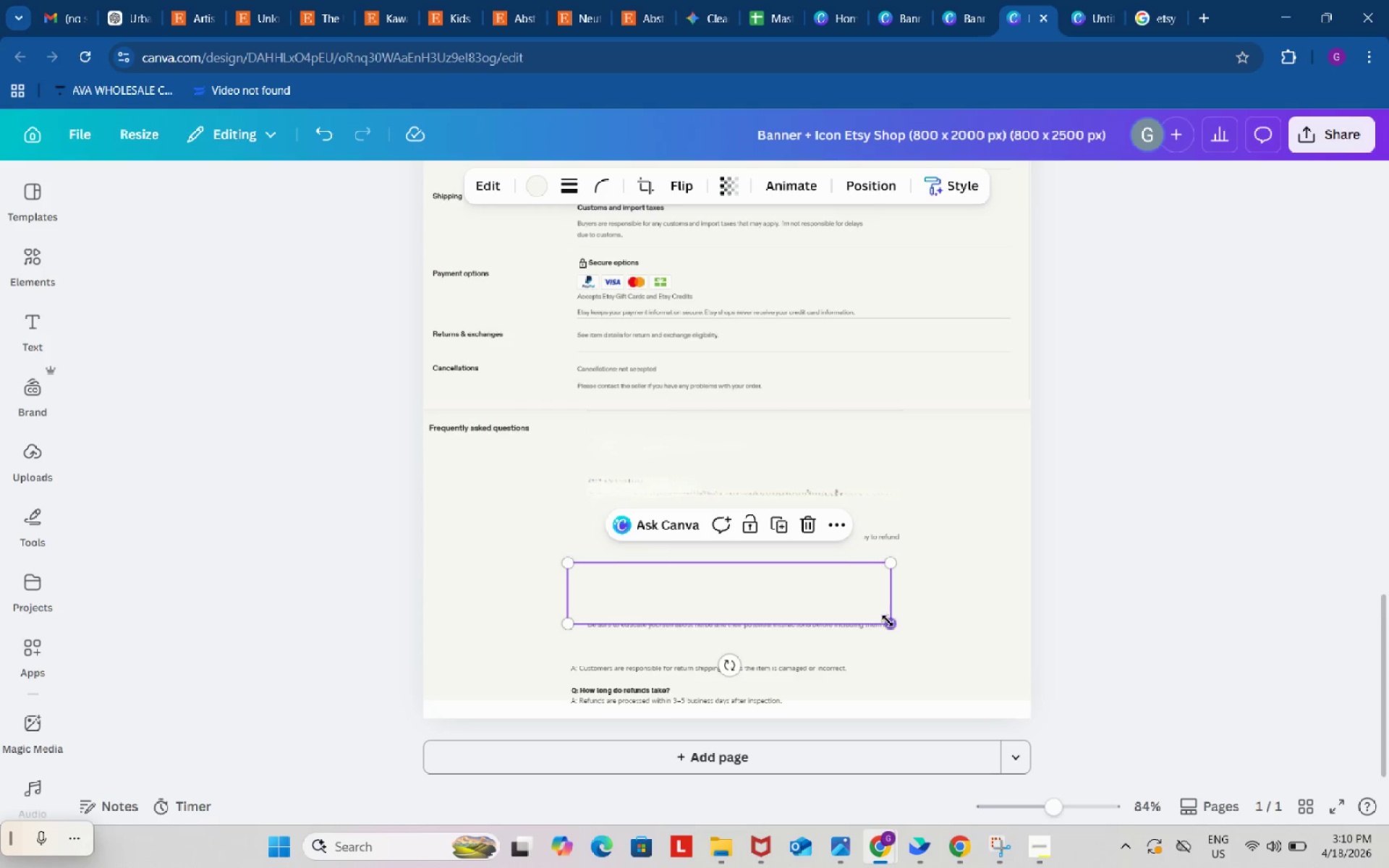 
left_click_drag(start_coordinate=[887, 622], to_coordinate=[906, 642])
 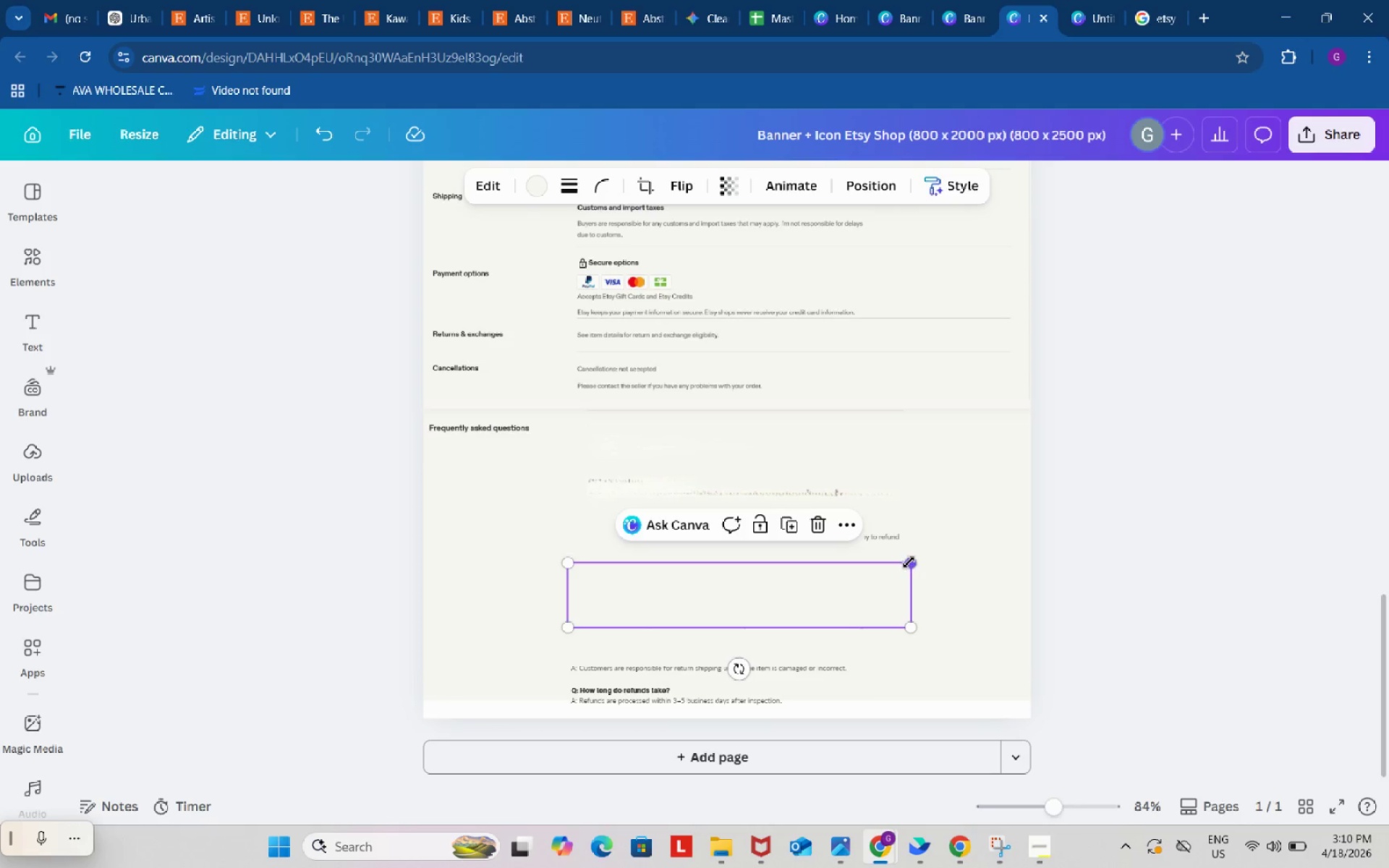 
left_click_drag(start_coordinate=[909, 562], to_coordinate=[1388, 405])
 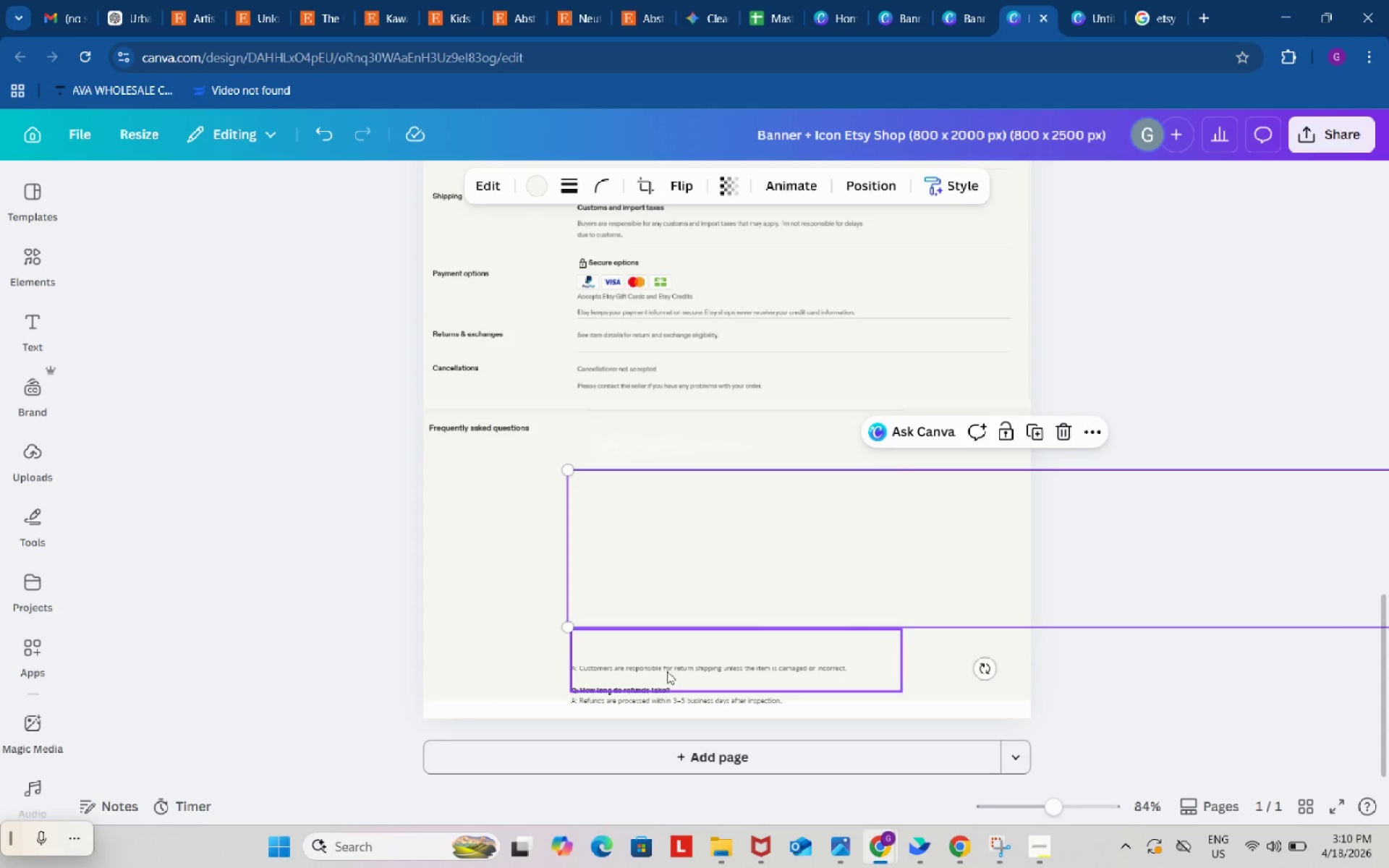 
left_click([668, 670])
 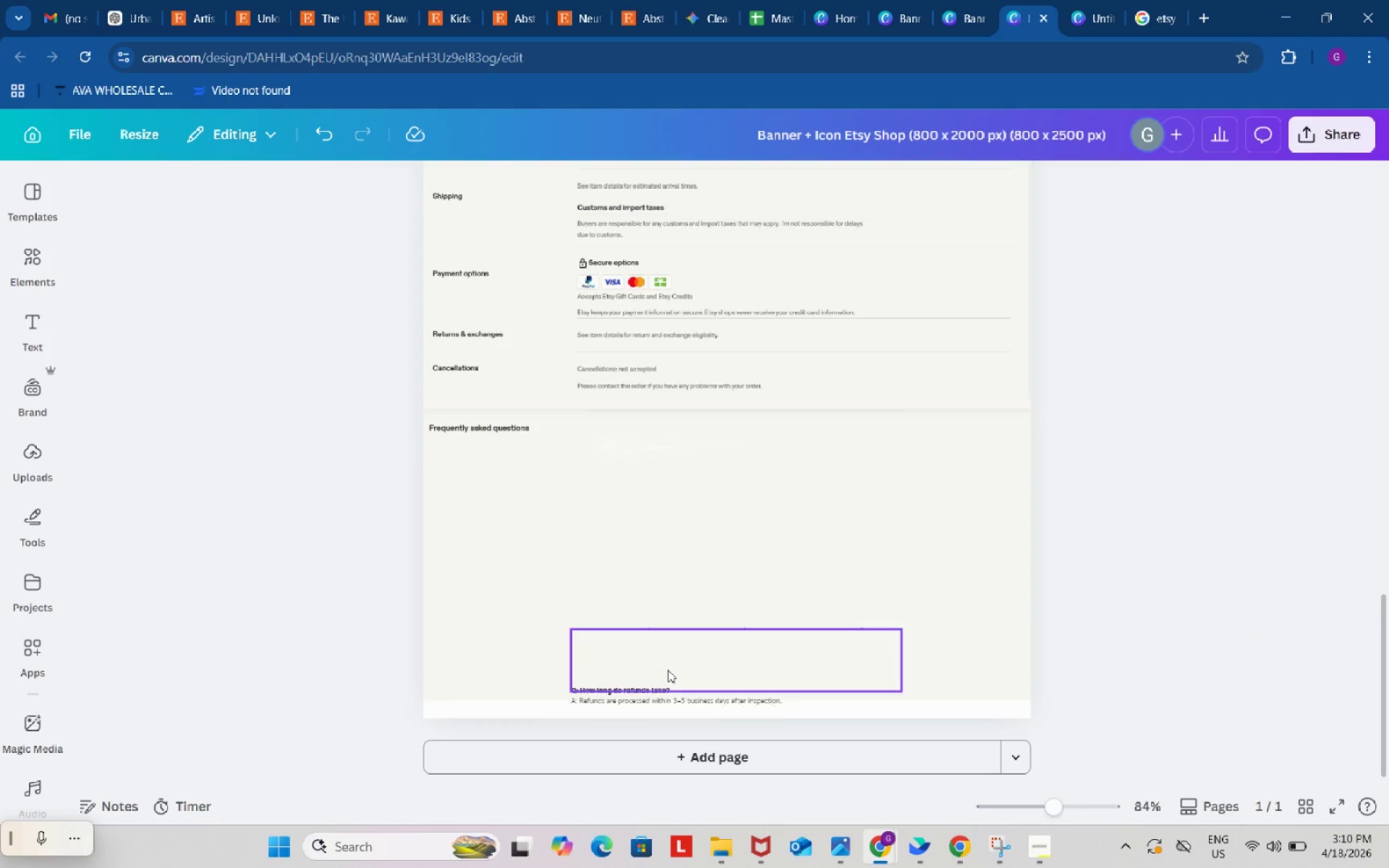 
key(Backspace)
 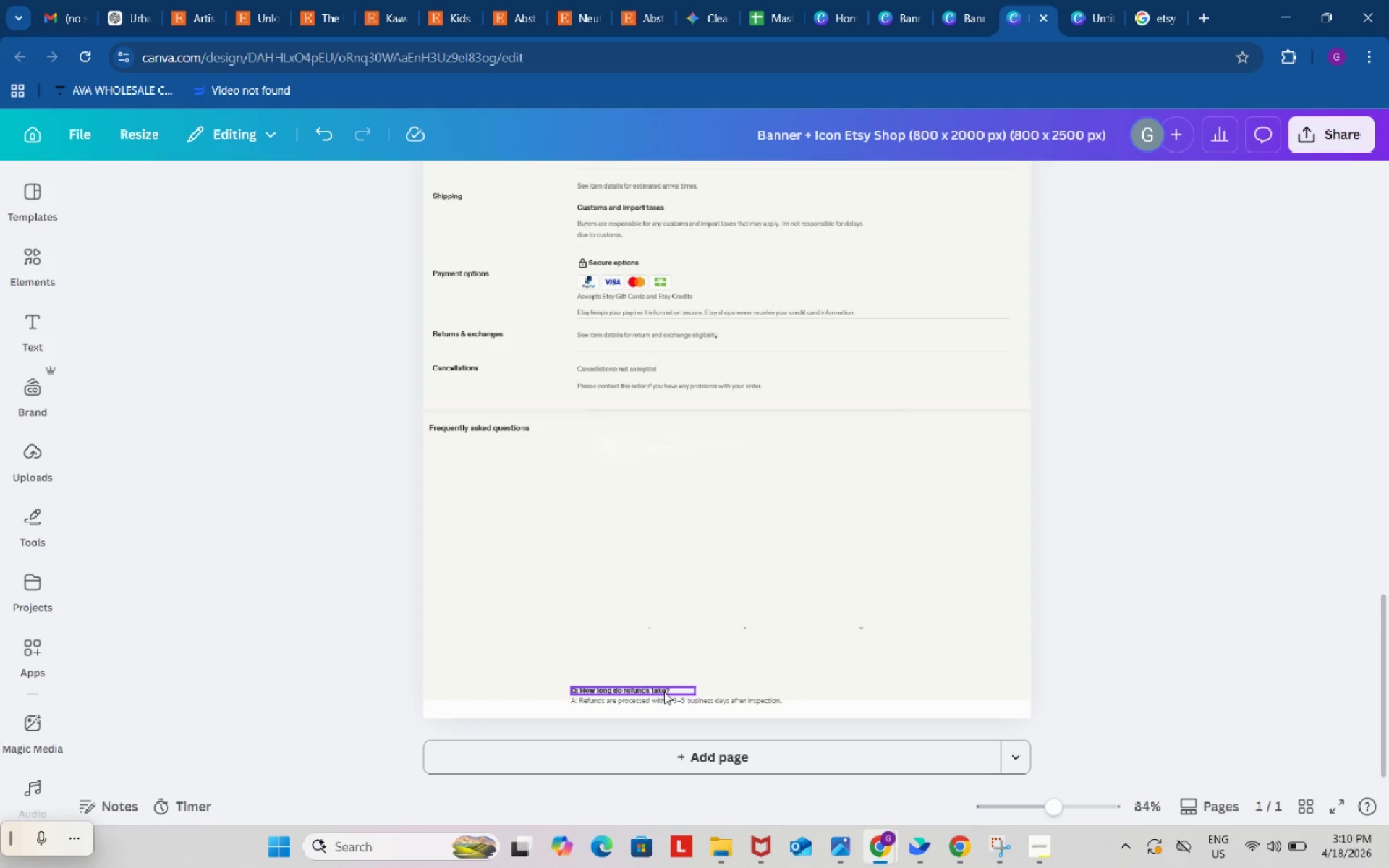 
left_click([664, 692])
 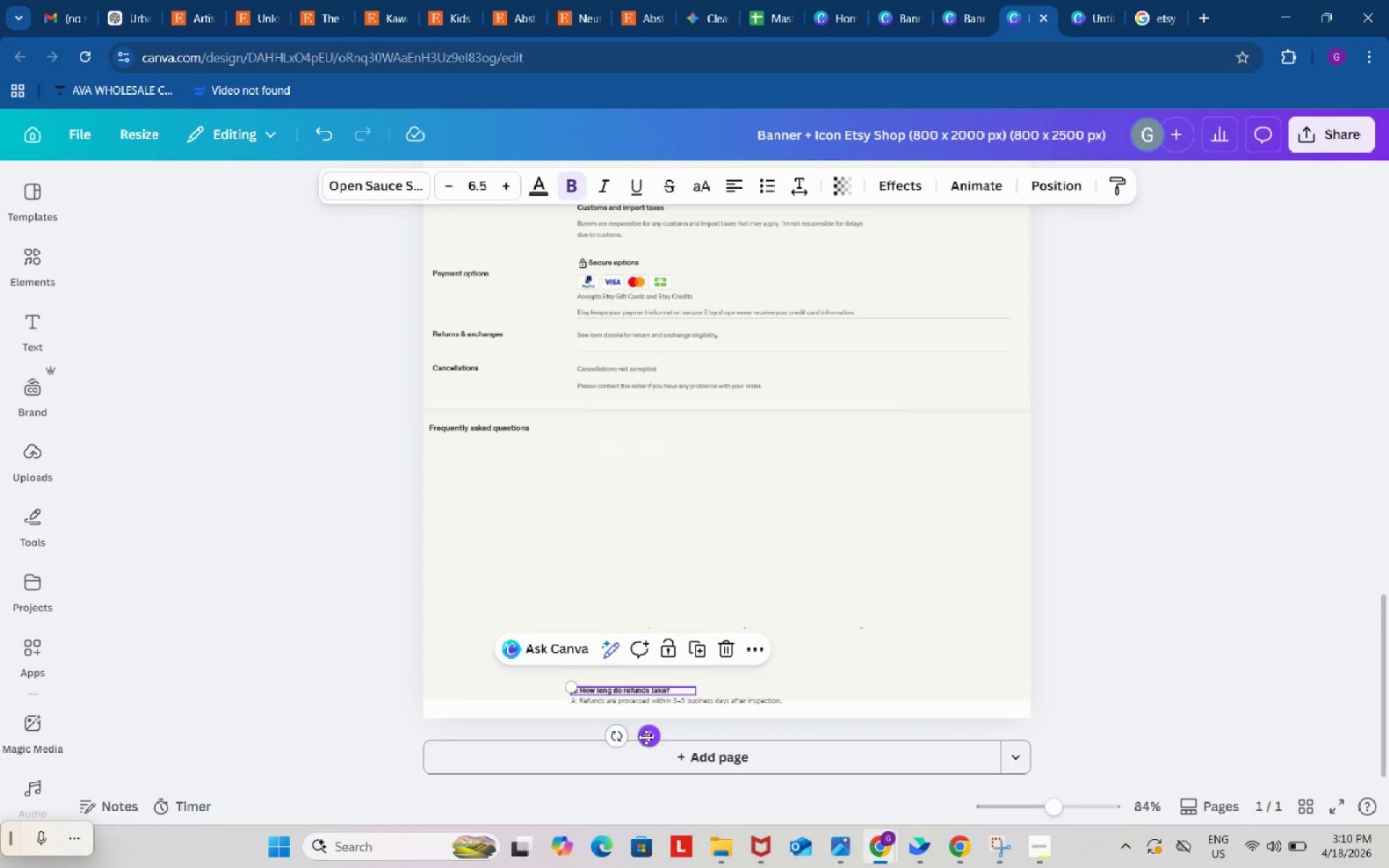 
left_click_drag(start_coordinate=[646, 737], to_coordinate=[645, 481])
 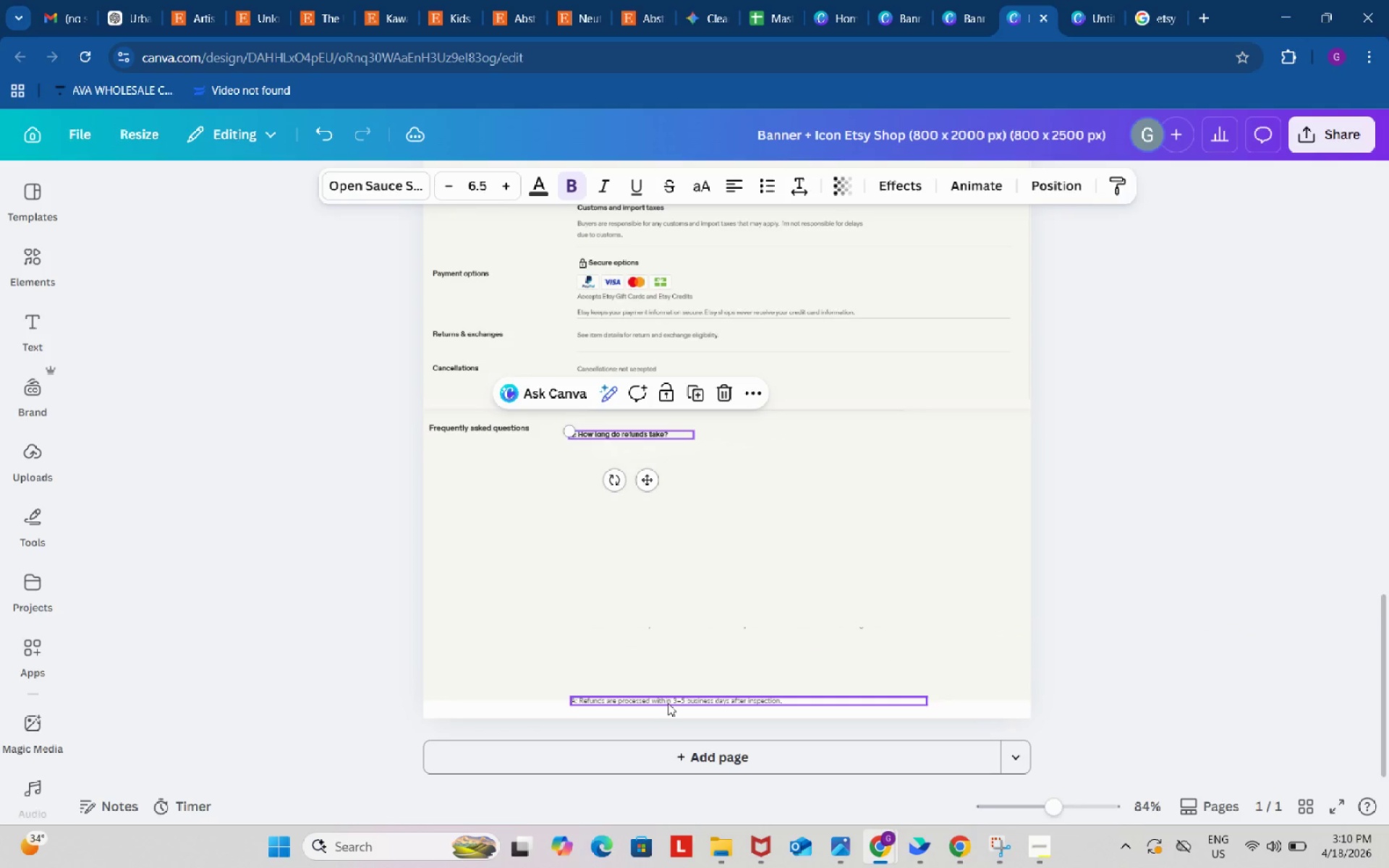 
left_click([668, 703])
 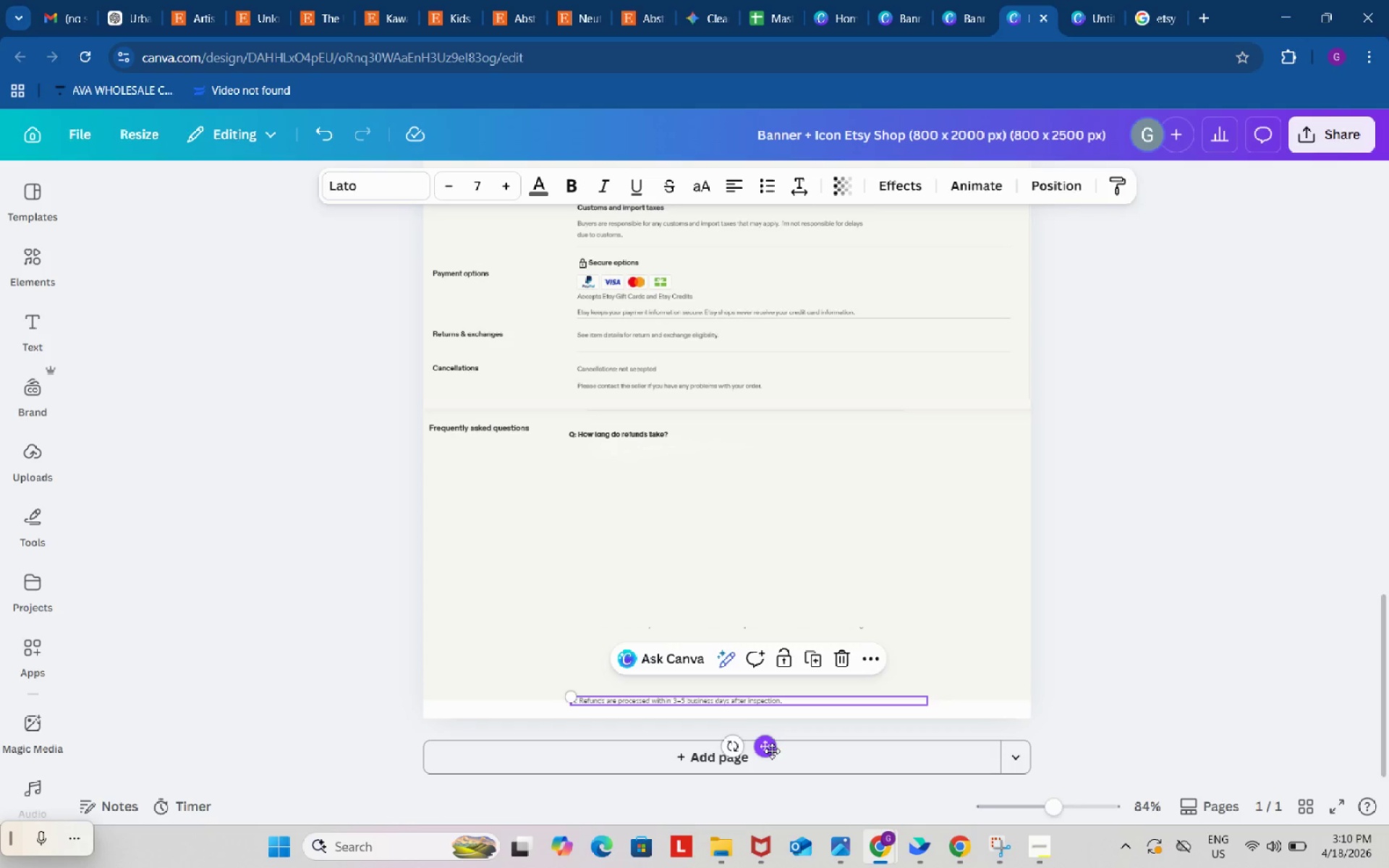 
left_click_drag(start_coordinate=[770, 751], to_coordinate=[773, 501])
 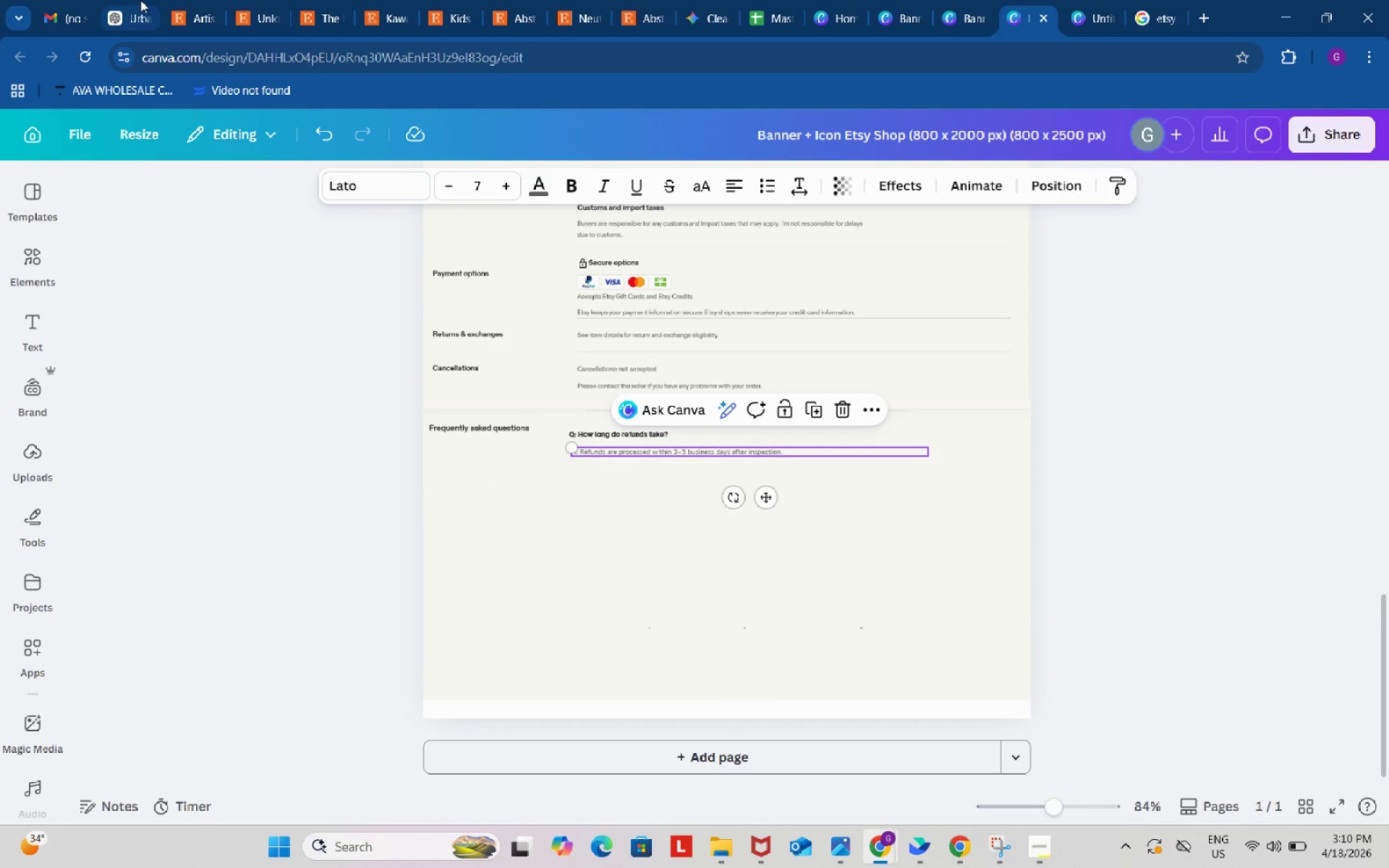 
left_click([140, 0])
 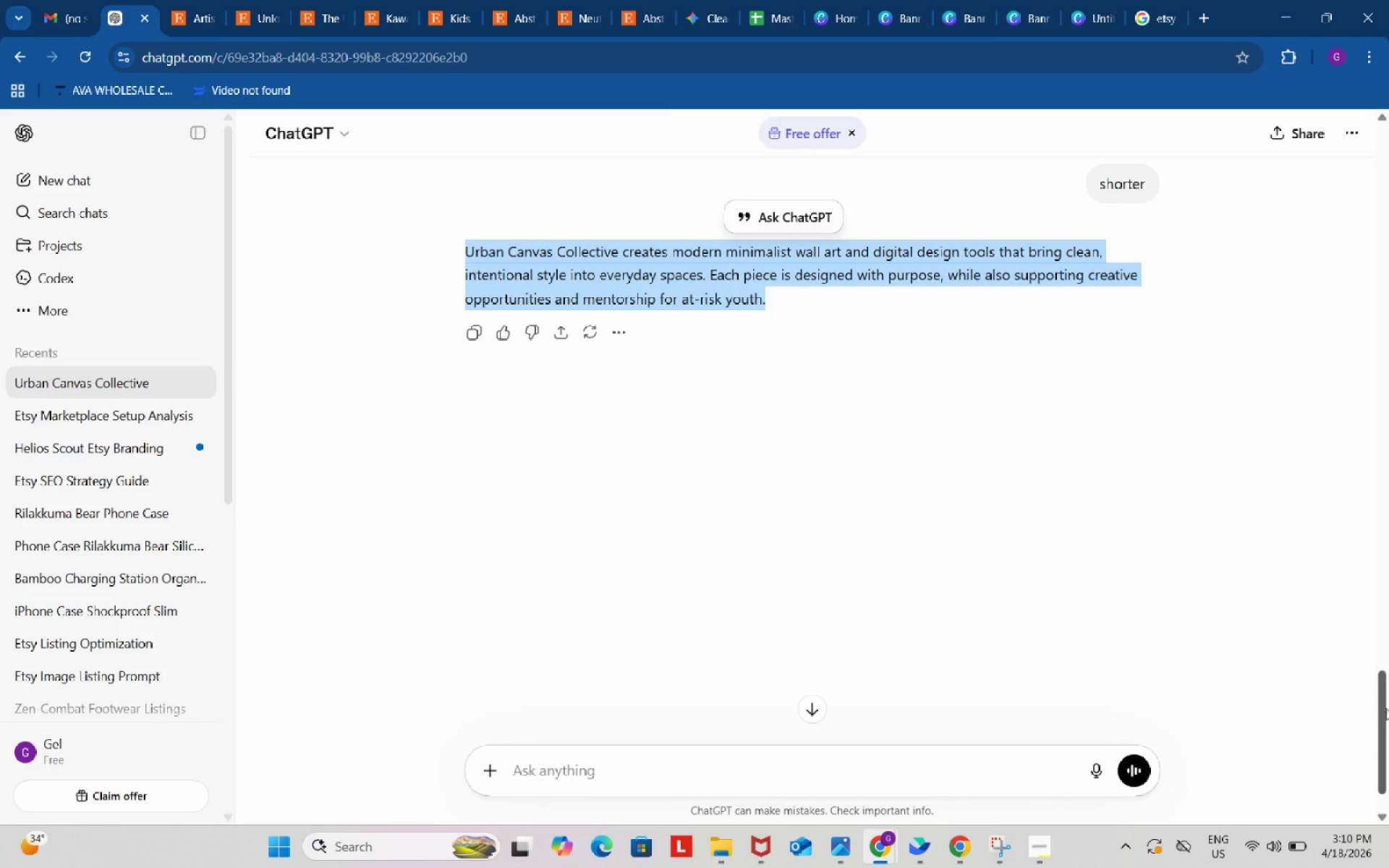 
left_click_drag(start_coordinate=[1384, 713], to_coordinate=[1388, 192])
 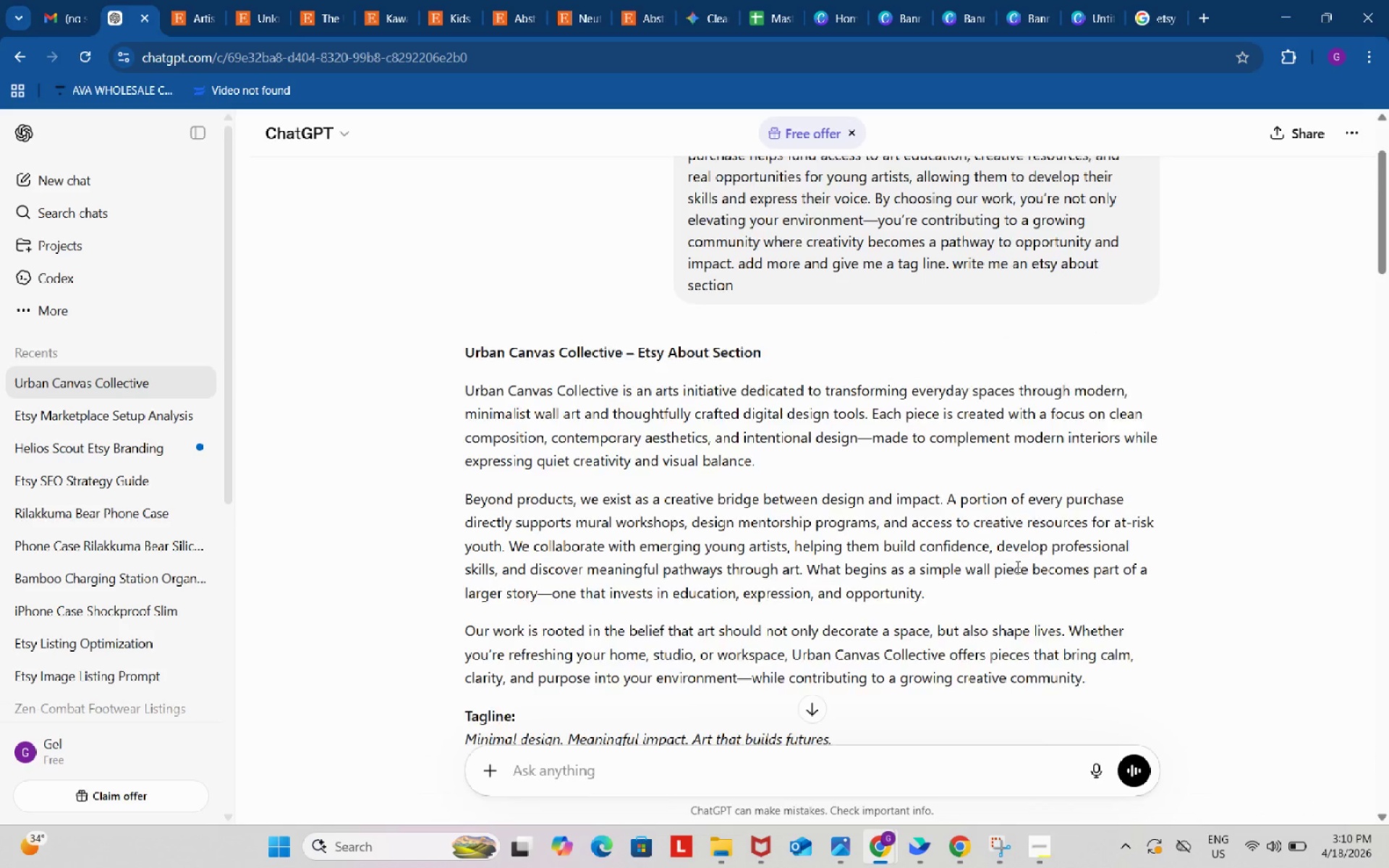 
scroll: coordinate [820, 578], scroll_direction: down, amount: 14.0
 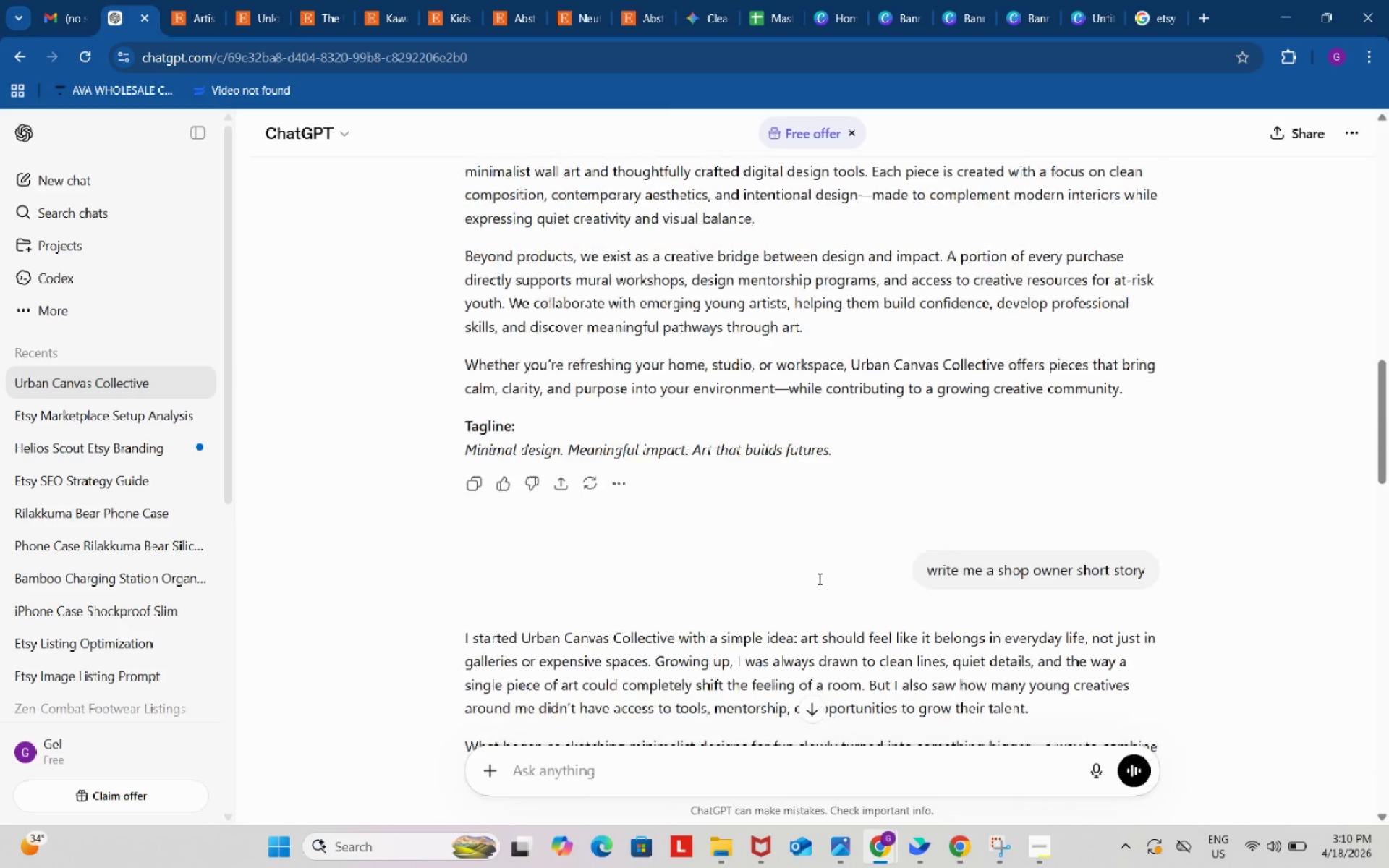 
scroll: coordinate [772, 556], scroll_direction: up, amount: 17.0
 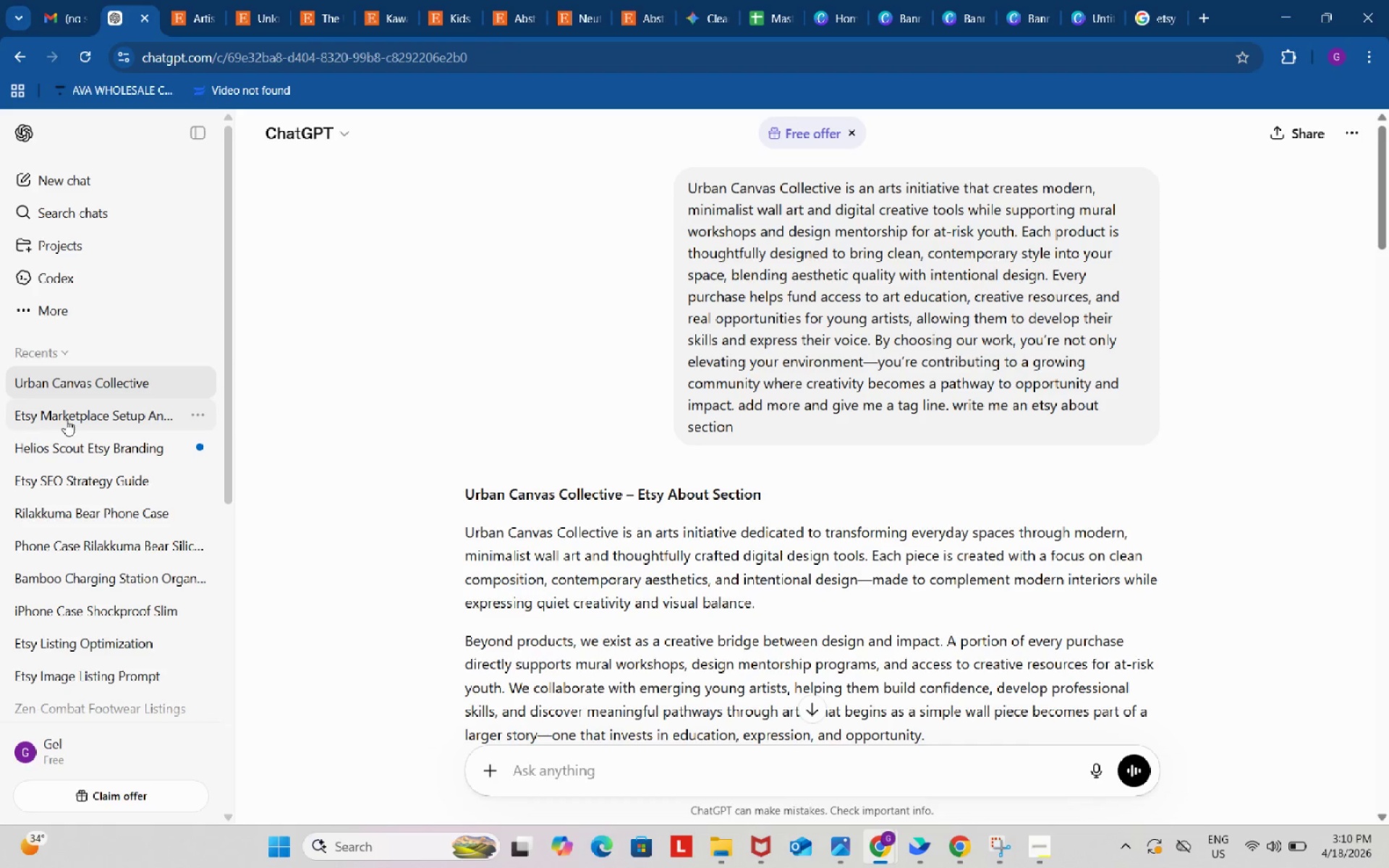 
left_click([67, 419])
 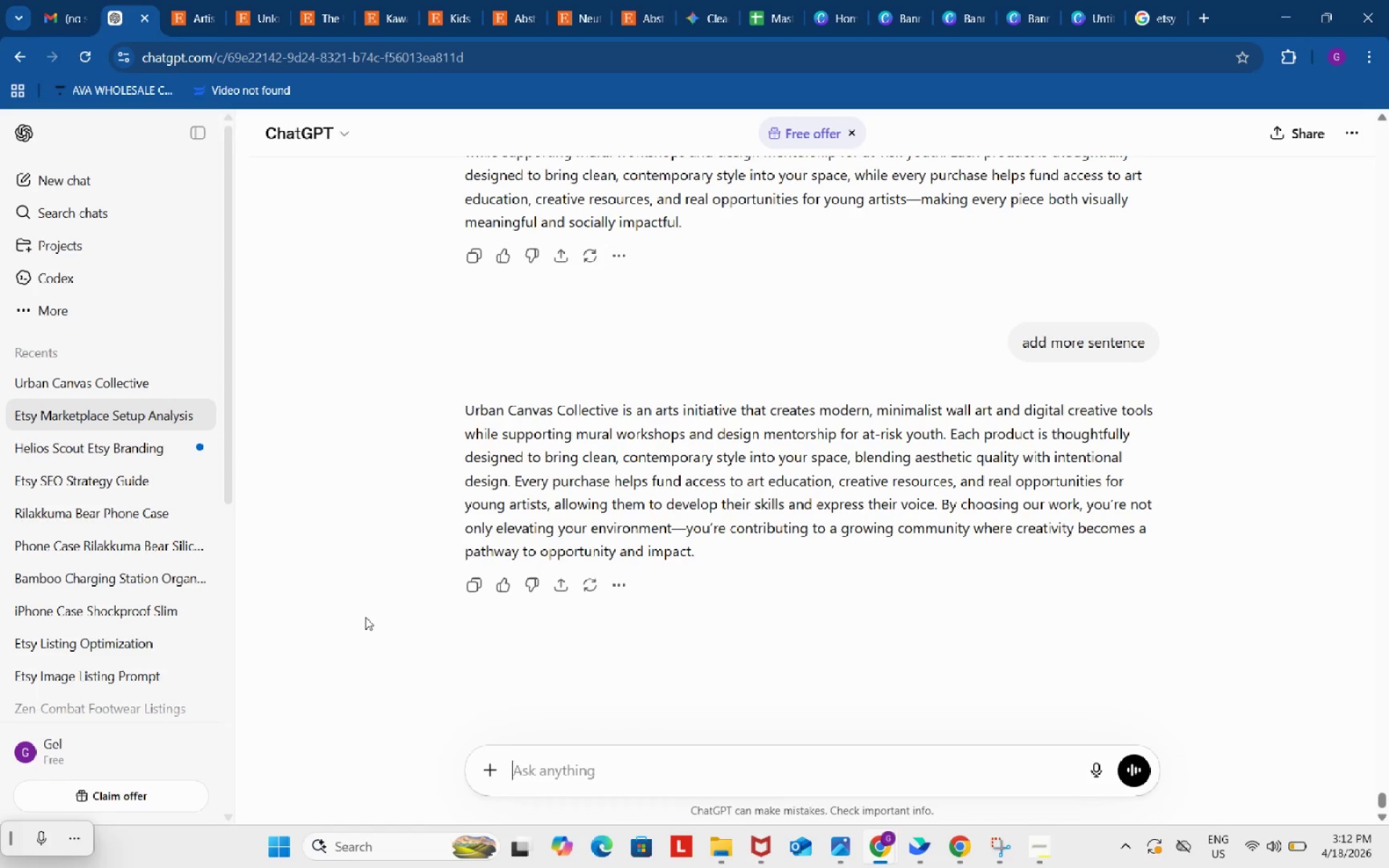 
wait(71.39)
 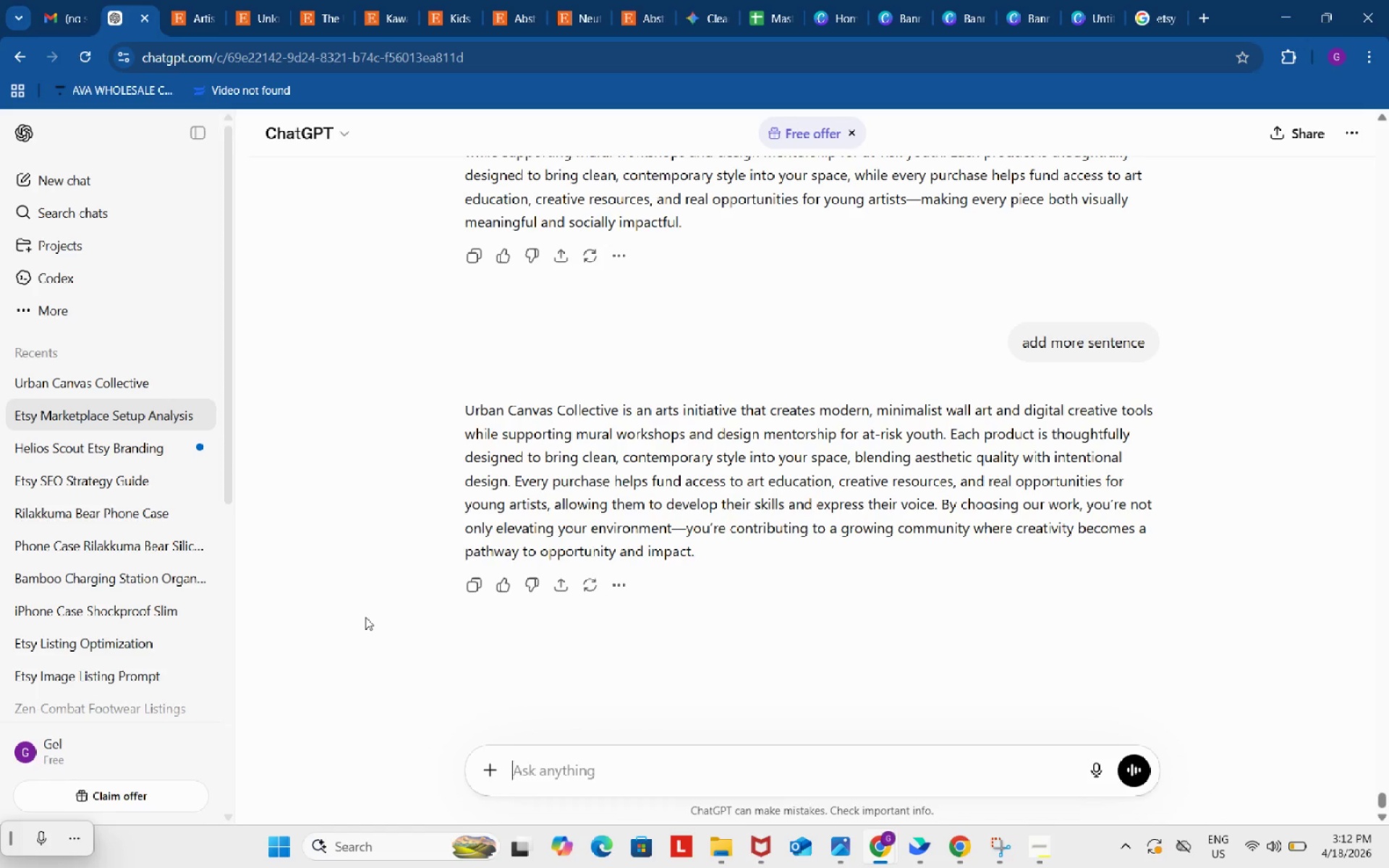 
scroll: coordinate [1007, 625], scroll_direction: up, amount: 5.0
 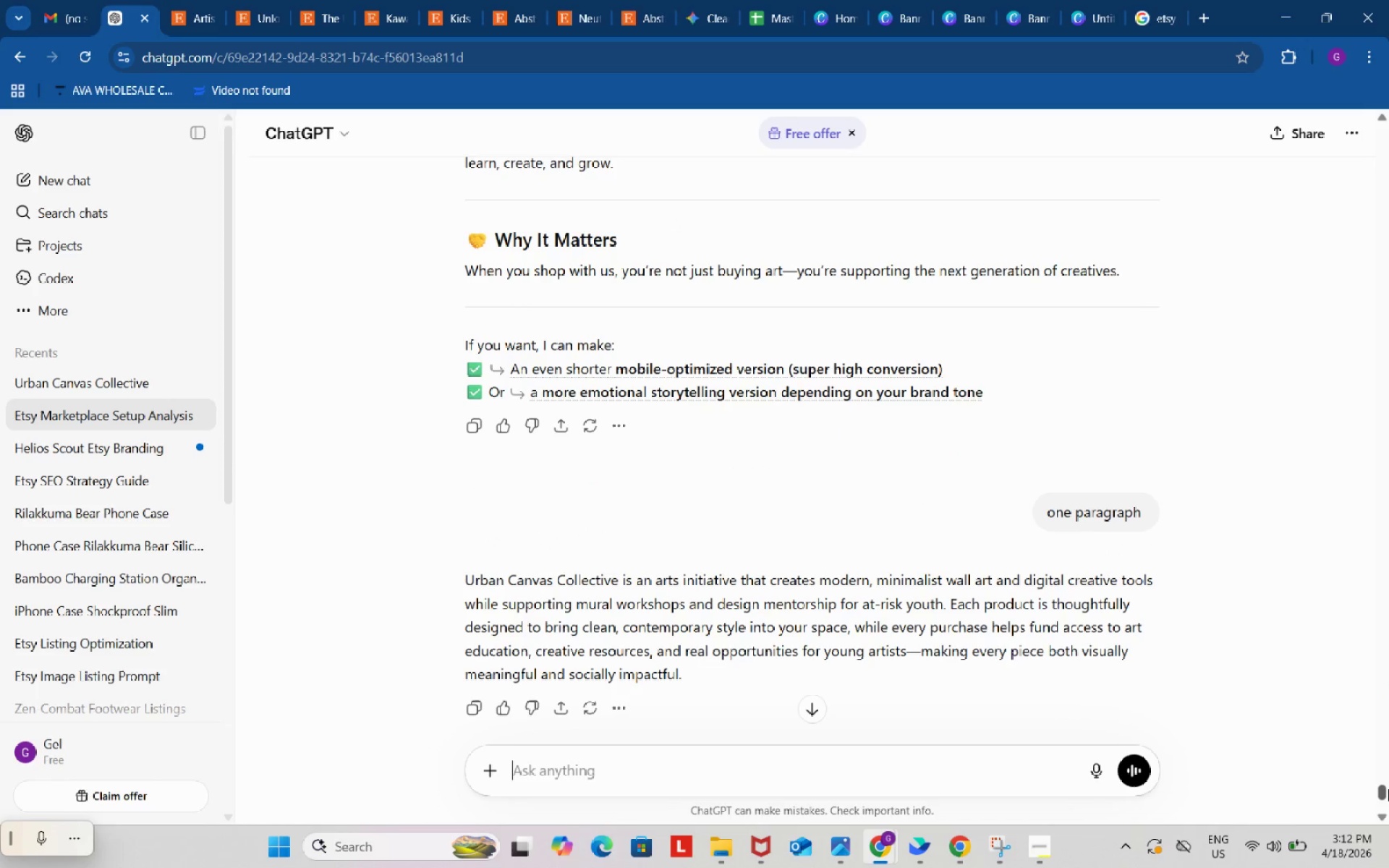 
left_click_drag(start_coordinate=[1382, 787], to_coordinate=[1372, 234])
 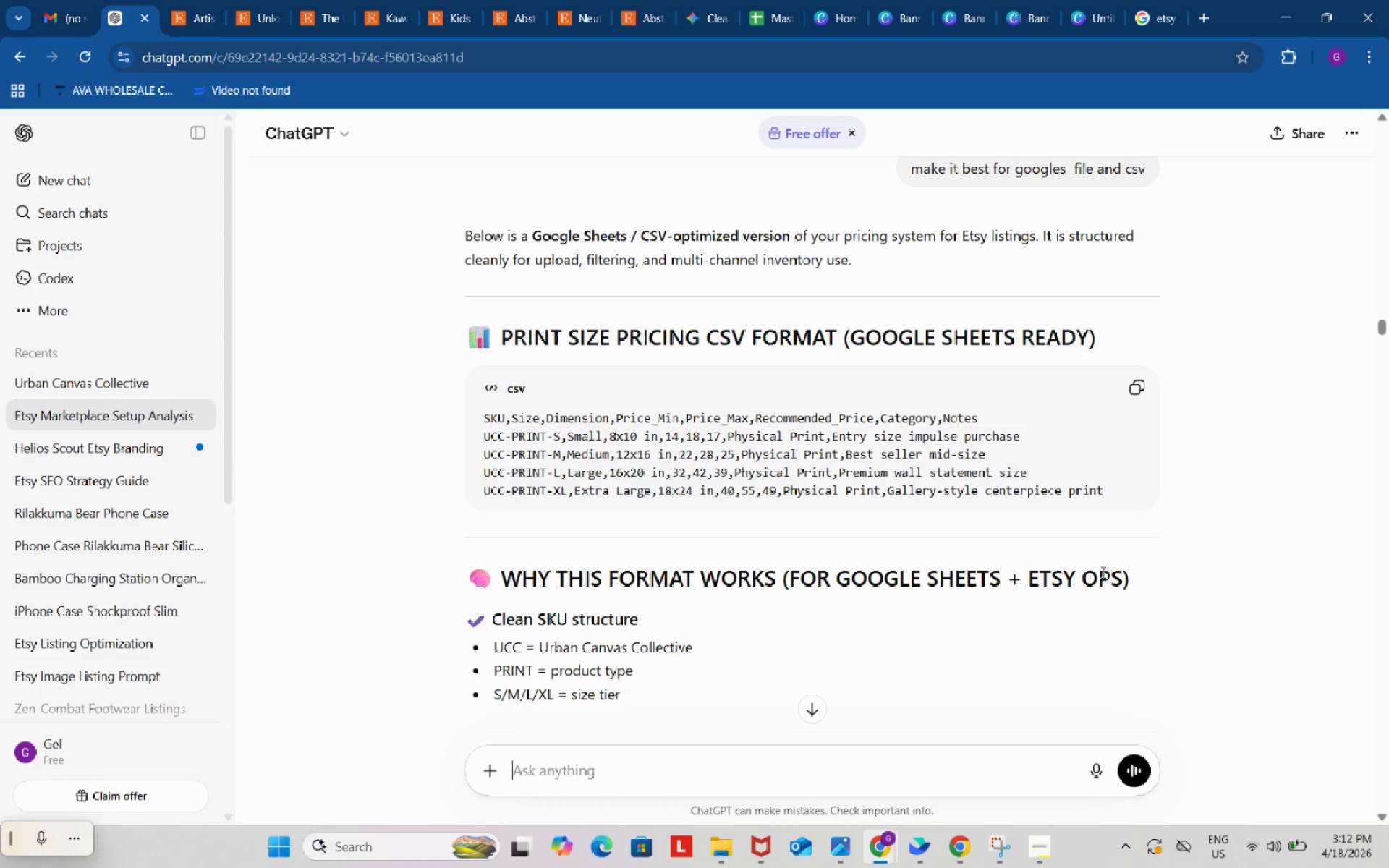 
wait(21.88)
 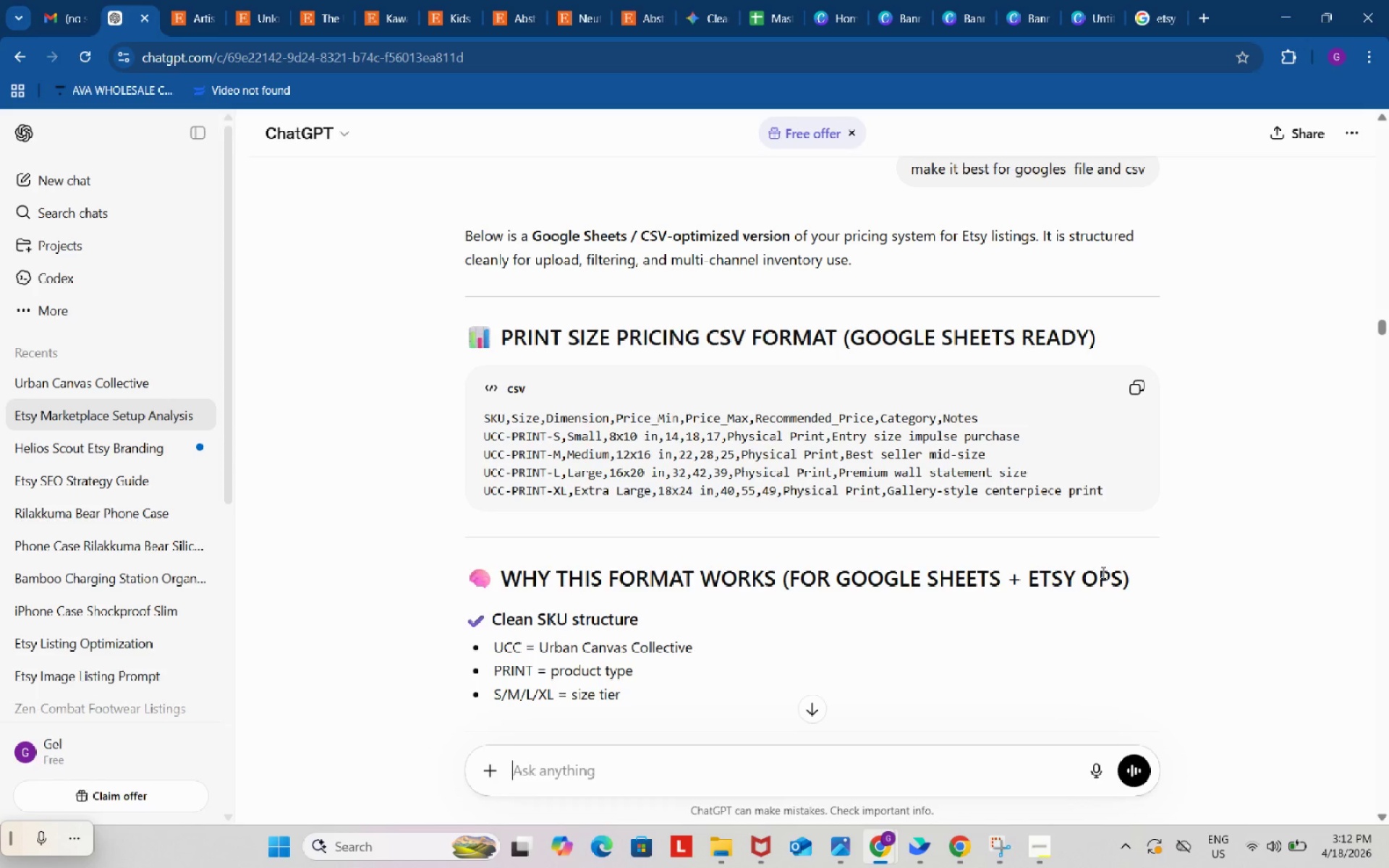 
scroll: coordinate [944, 550], scroll_direction: up, amount: 46.0
 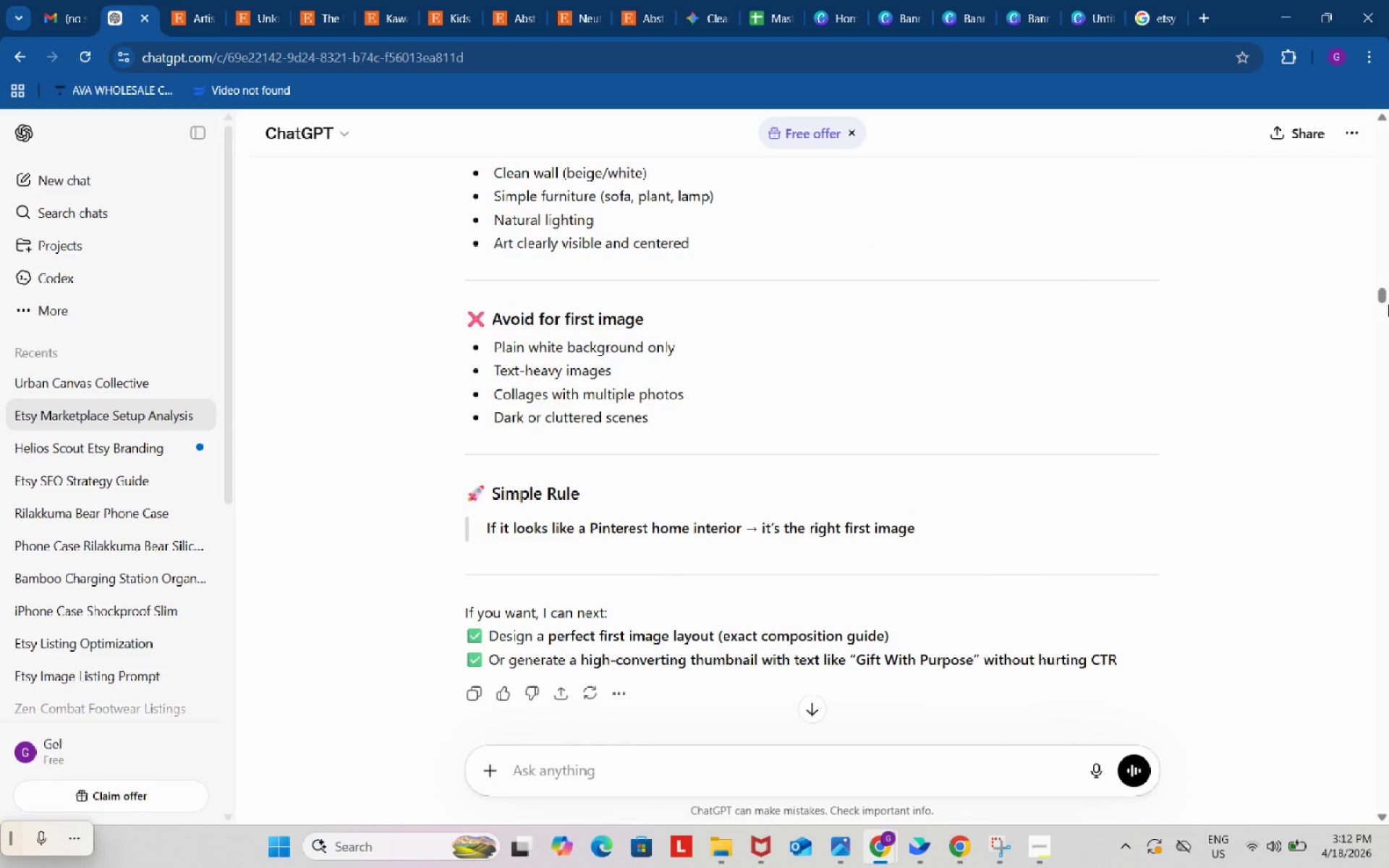 
left_click_drag(start_coordinate=[1377, 305], to_coordinate=[192, 867])
 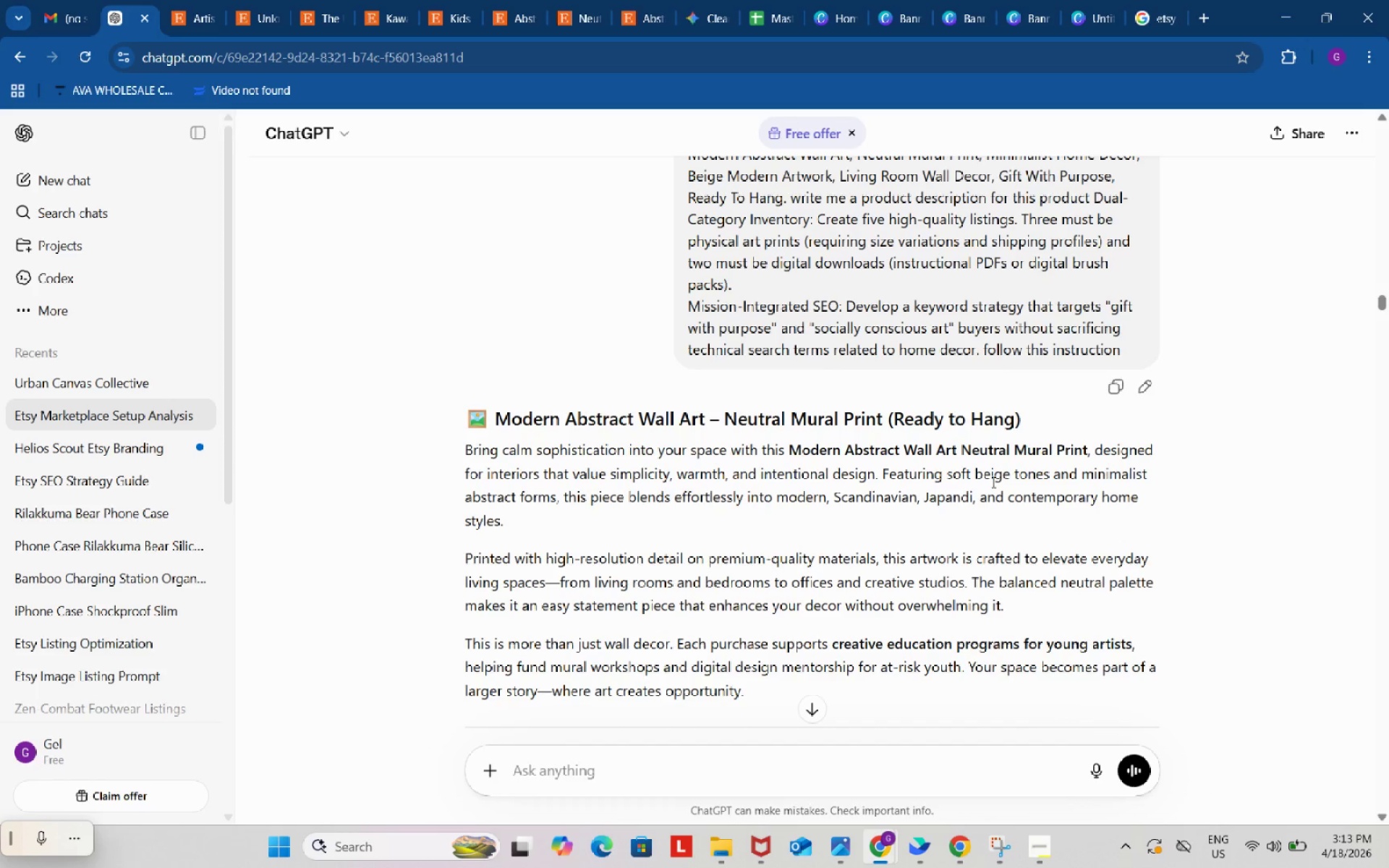 
wait(78.55)
 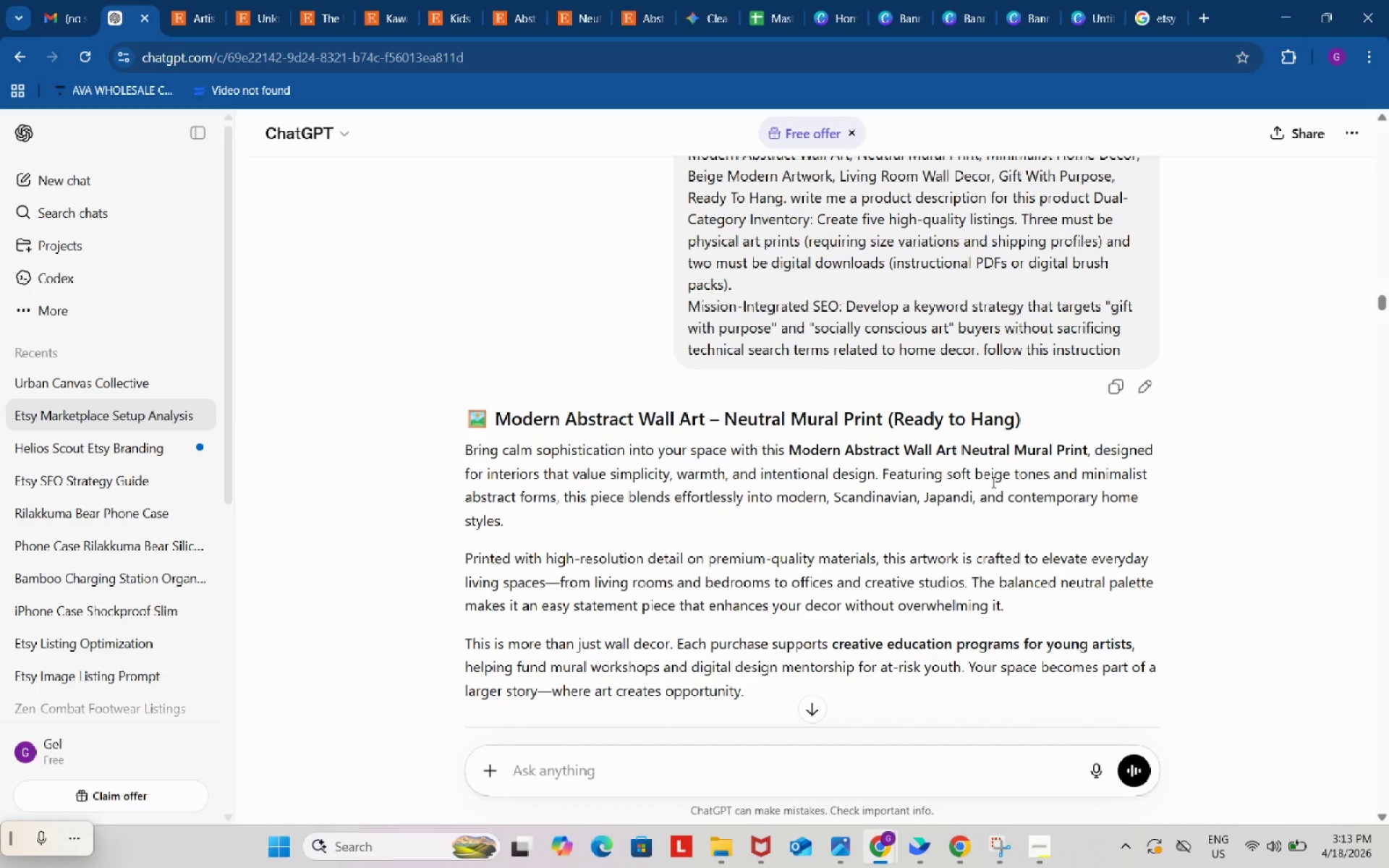 
left_click([992, 483])
 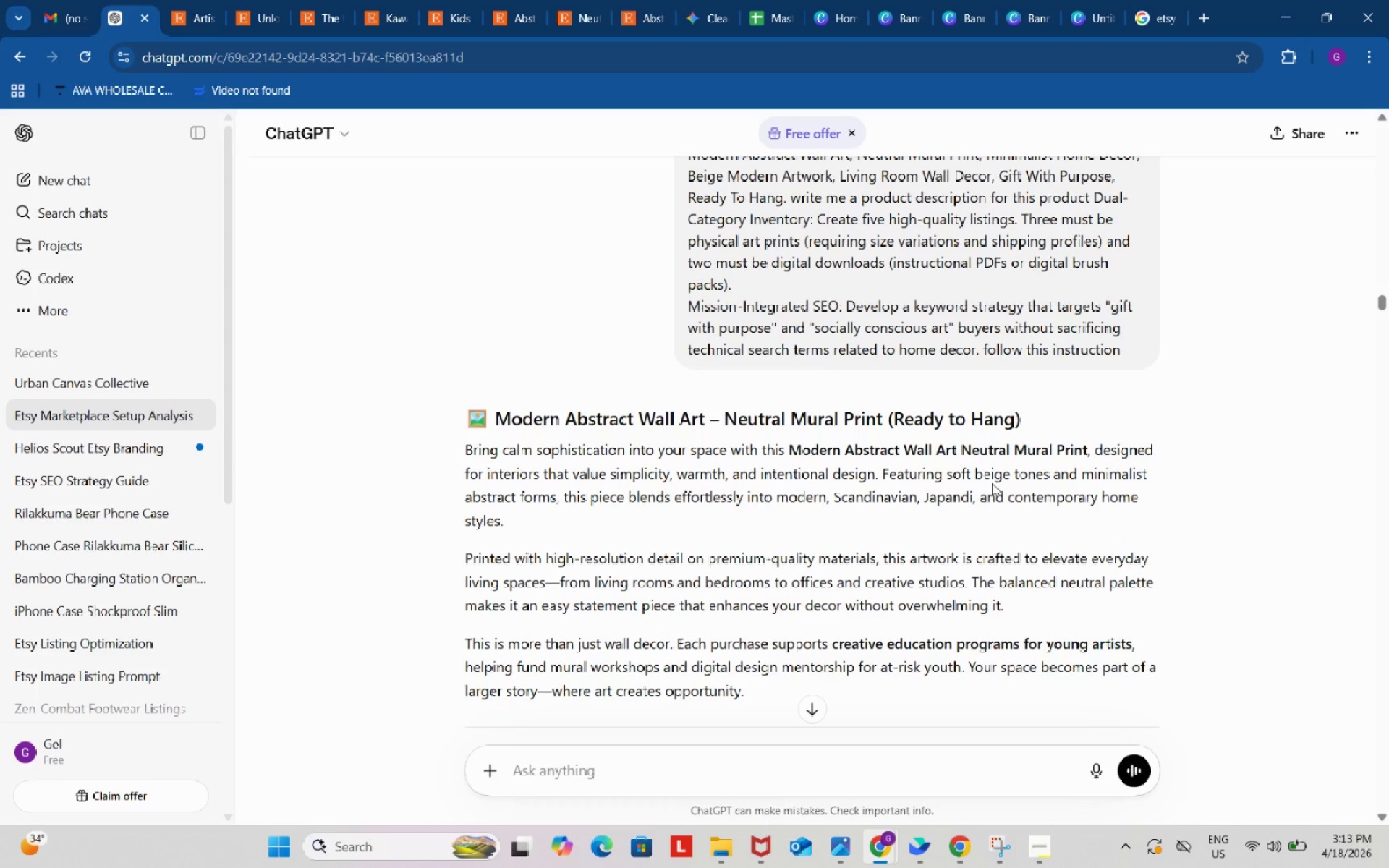 
scroll: coordinate [832, 412], scroll_direction: down, amount: 5.0
 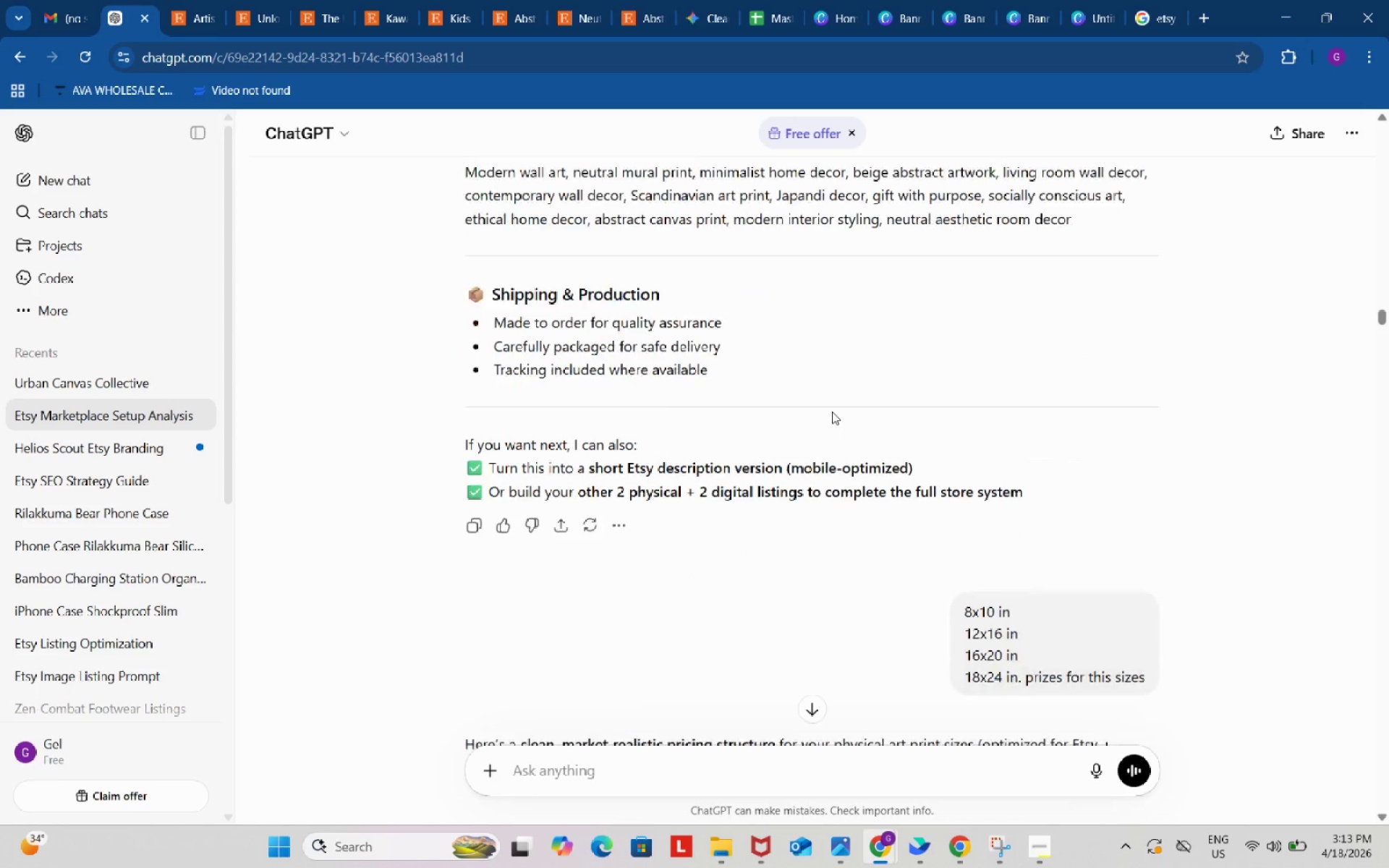 
scroll: coordinate [832, 412], scroll_direction: up, amount: 2.0
 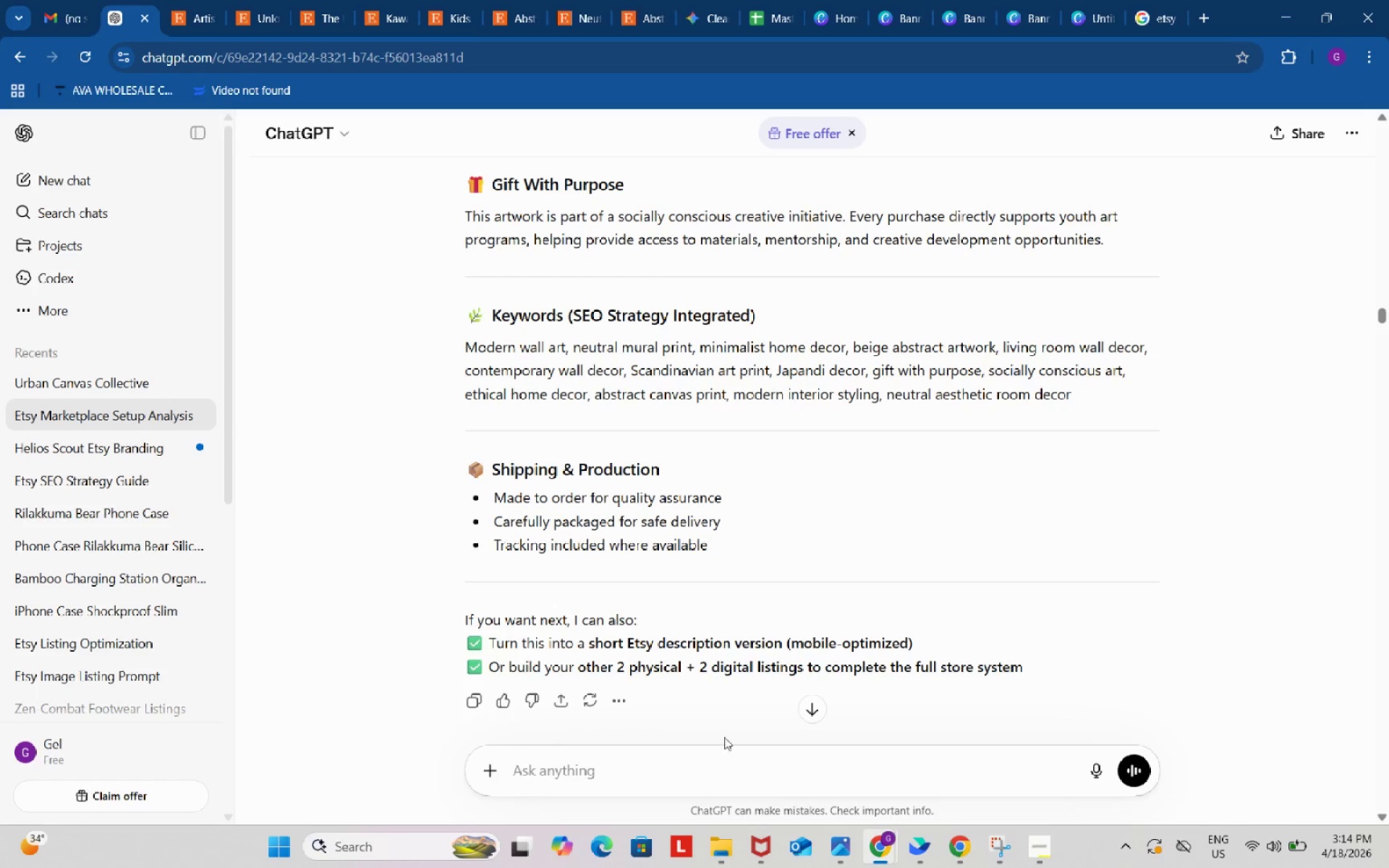 
left_click([725, 767])
 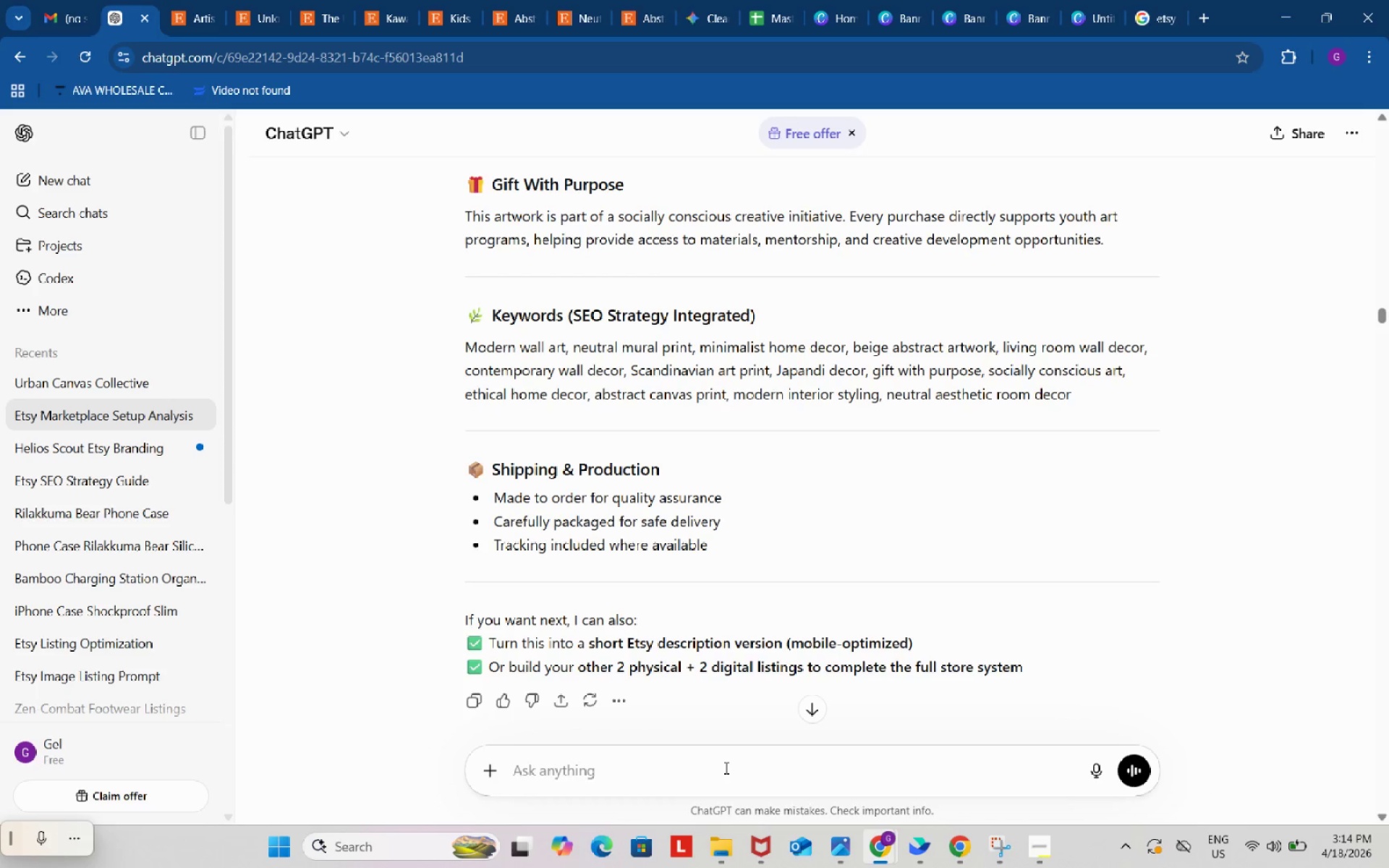 
type(ms)
key(Backspace)
type(ake it )
key(Backspace)
key(Backspace)
key(Backspace)
type(the policy liek a)
key(Backspace)
key(Backspace)
key(Backspace)
key(Backspace)
type(ke a faq part)
 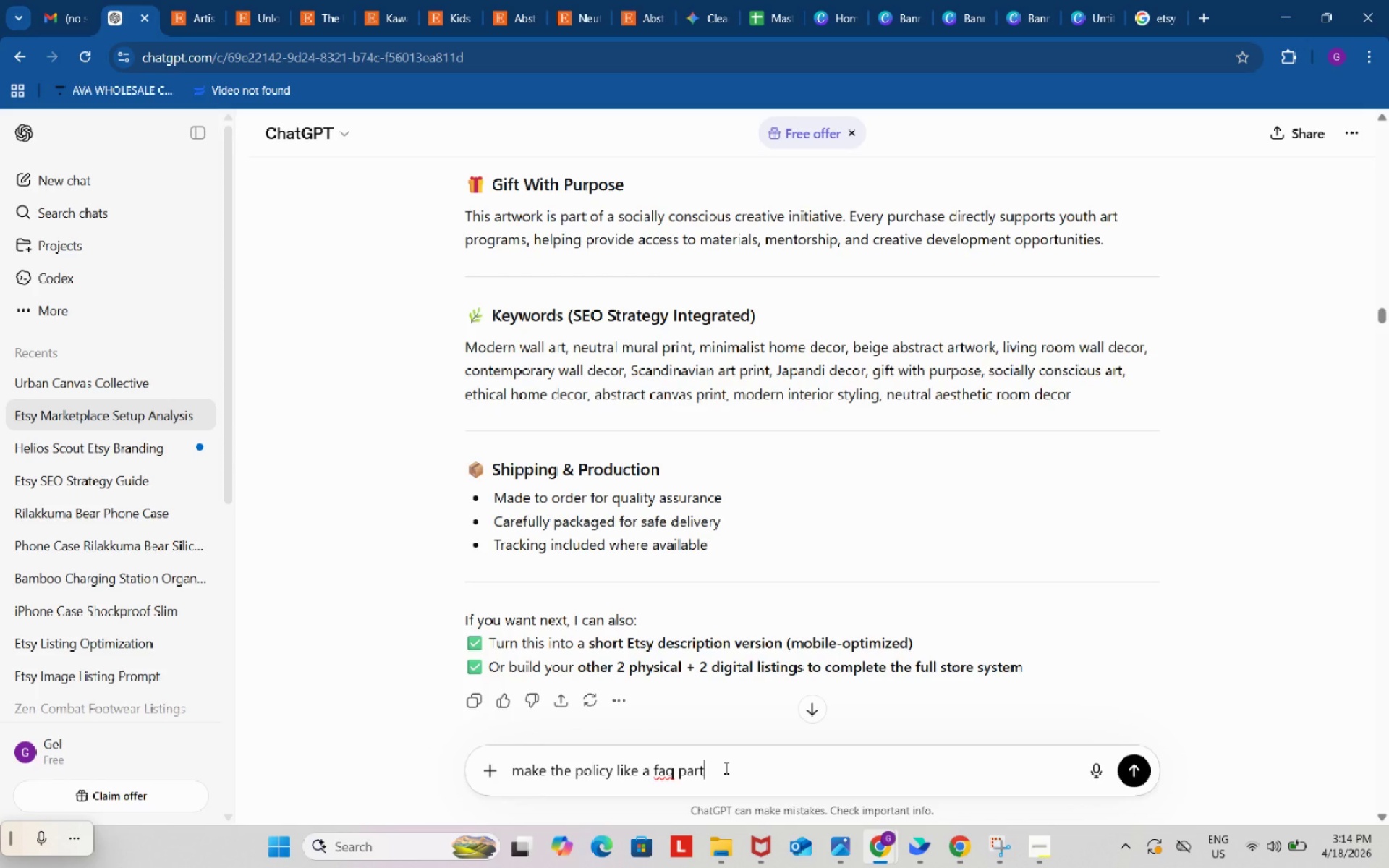 
key(Enter)
 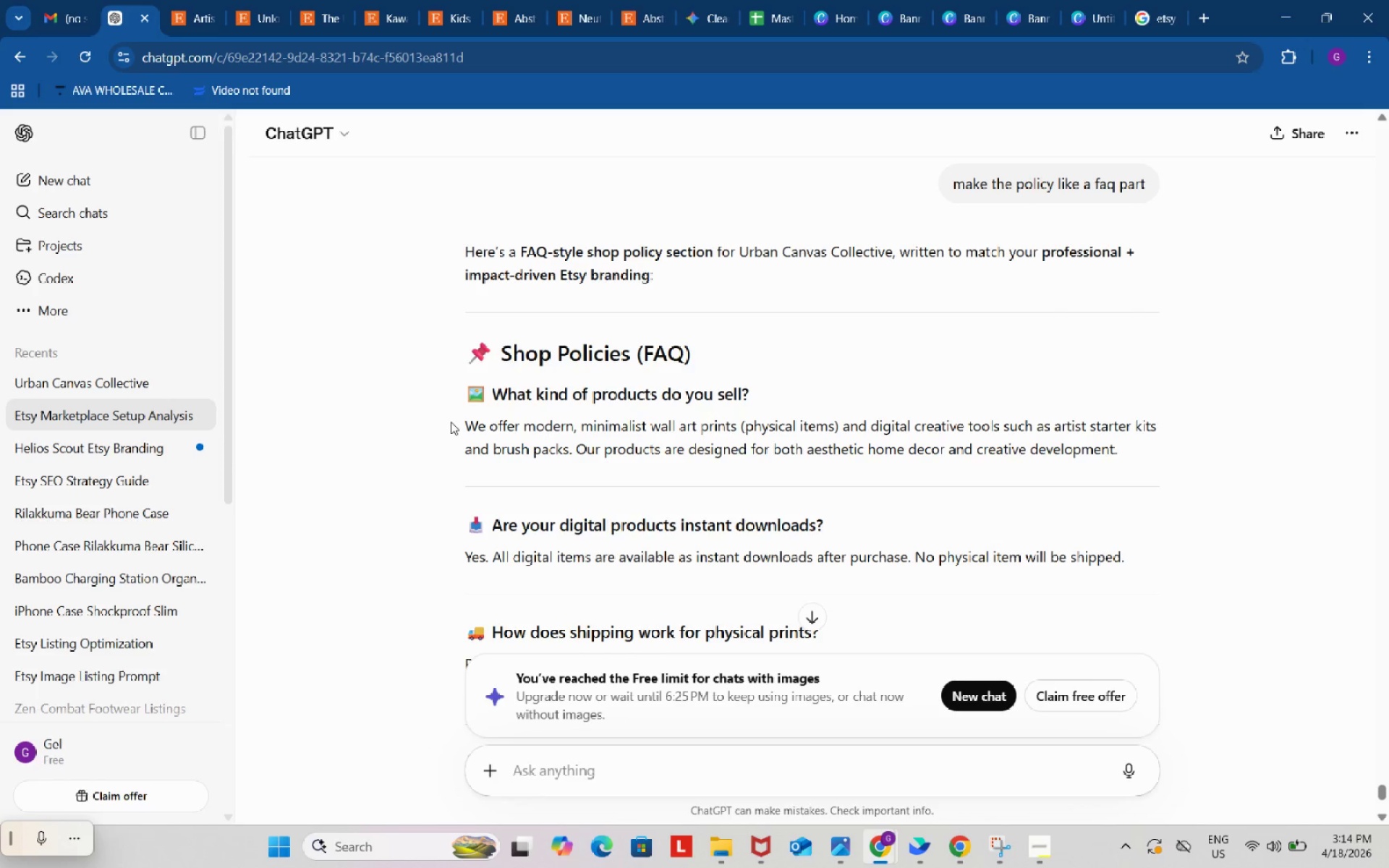 
wait(38.06)
 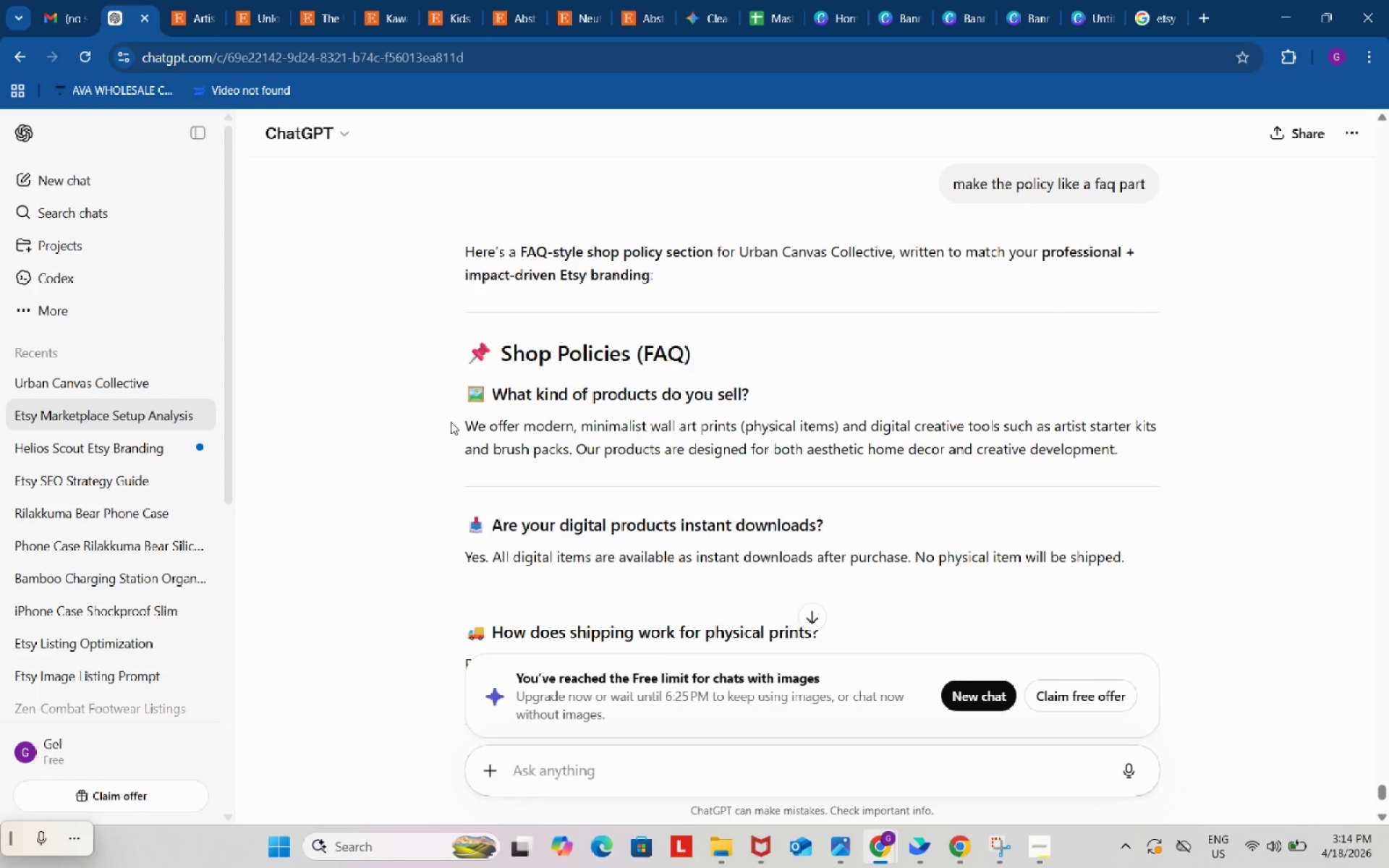 
left_click_drag(start_coordinate=[446, 388], to_coordinate=[671, 495])
 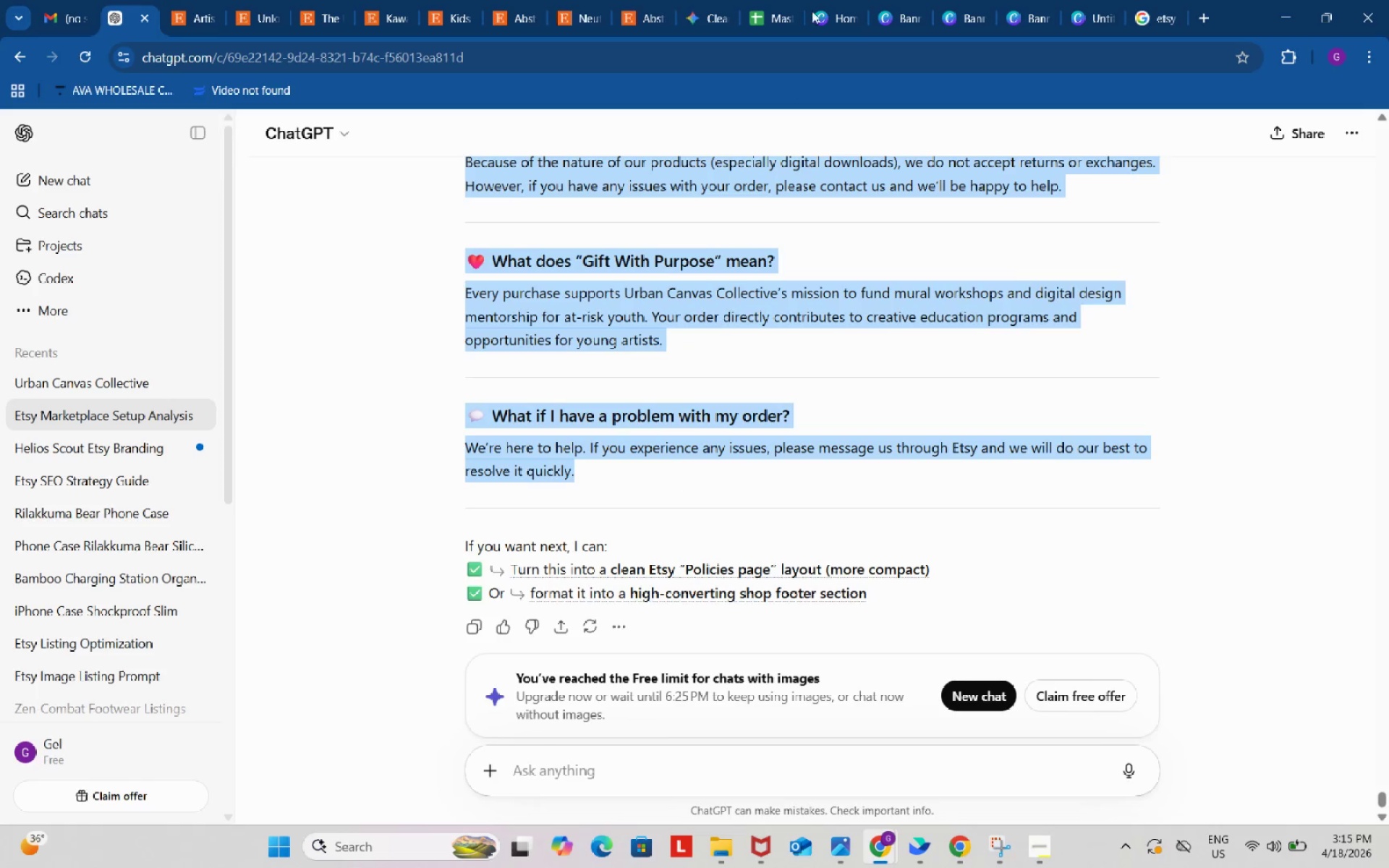 
scroll: coordinate [671, 547], scroll_direction: down, amount: 7.0
 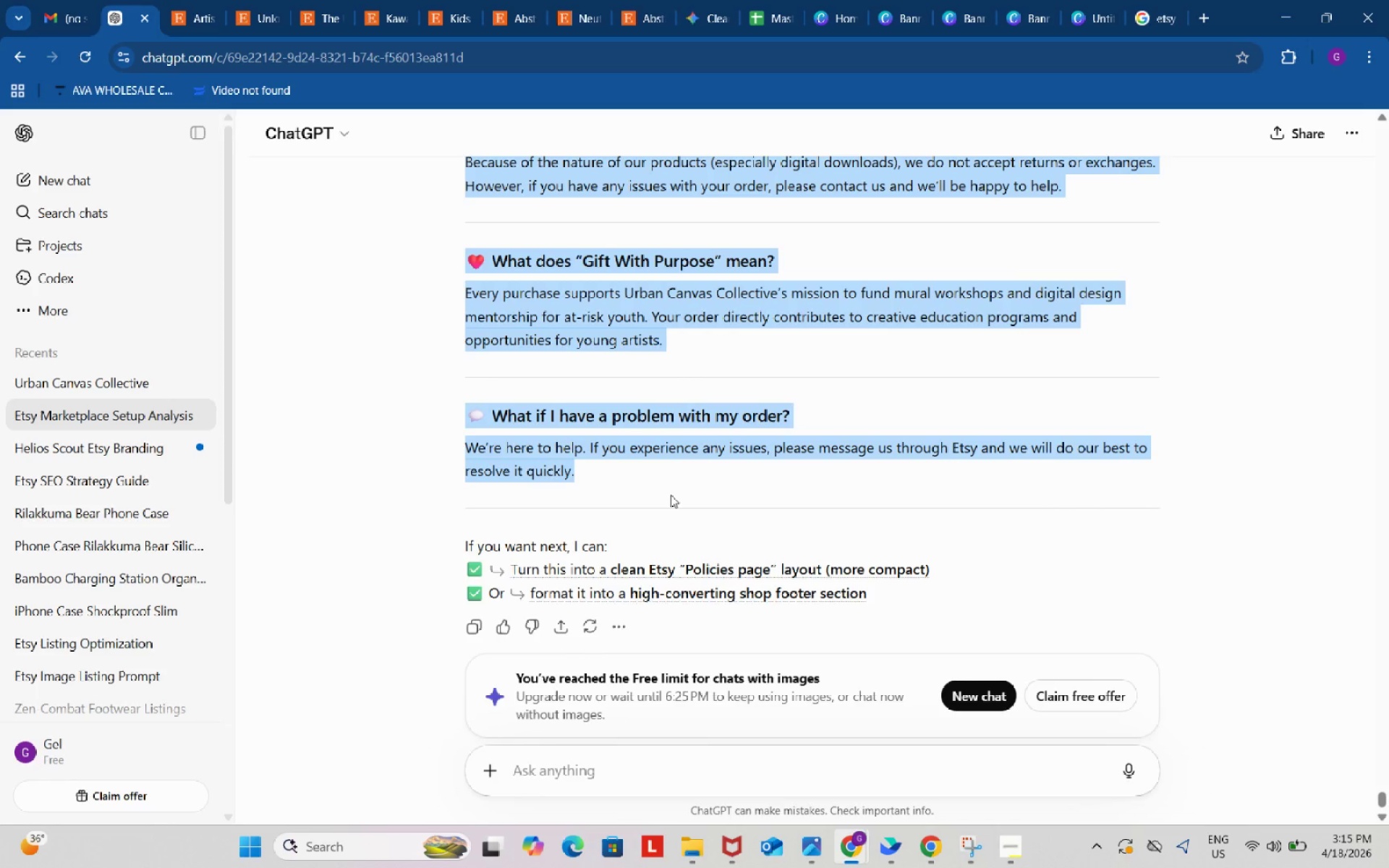 
key(Control+ControlLeft)
 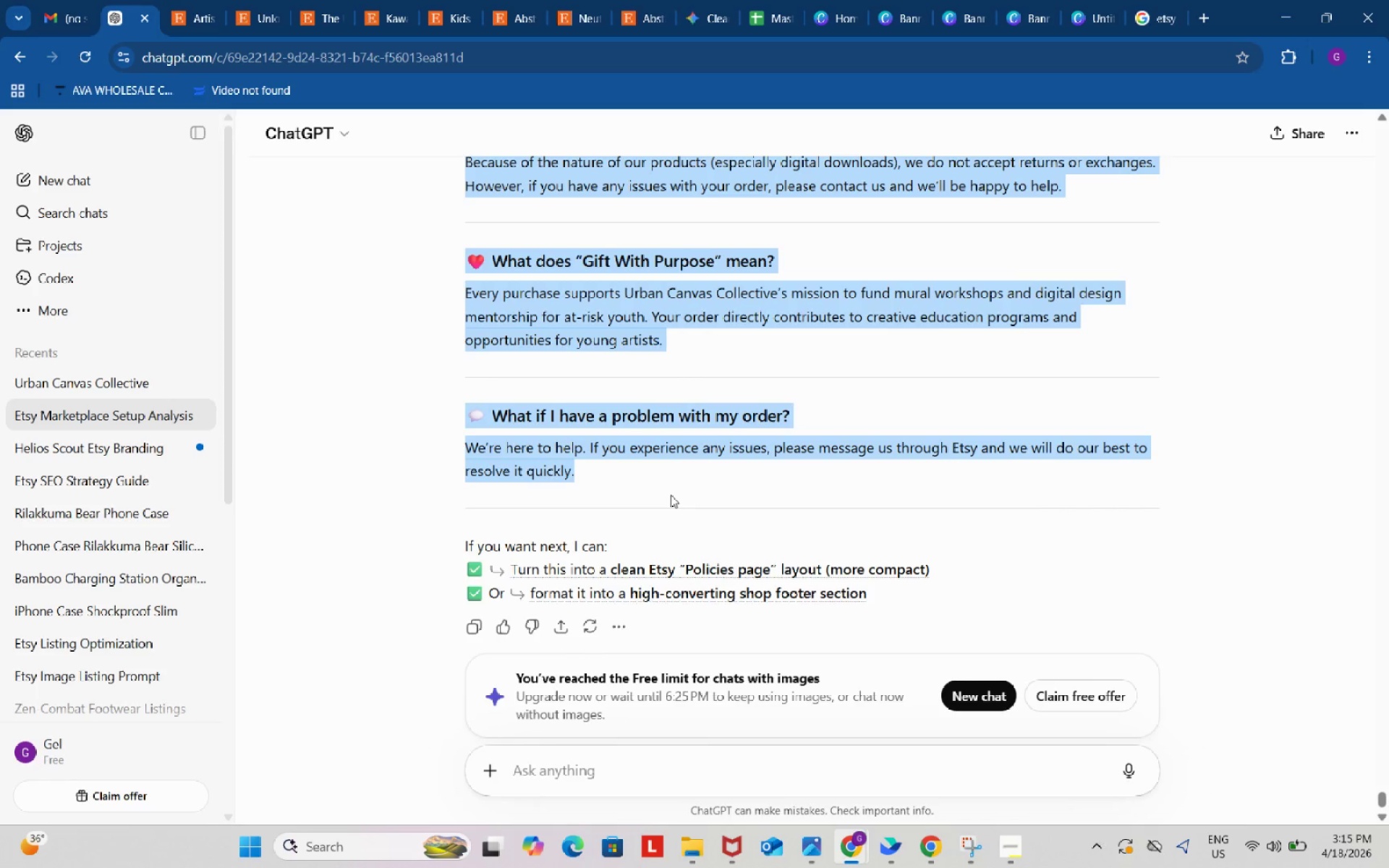 
key(Control+C)
 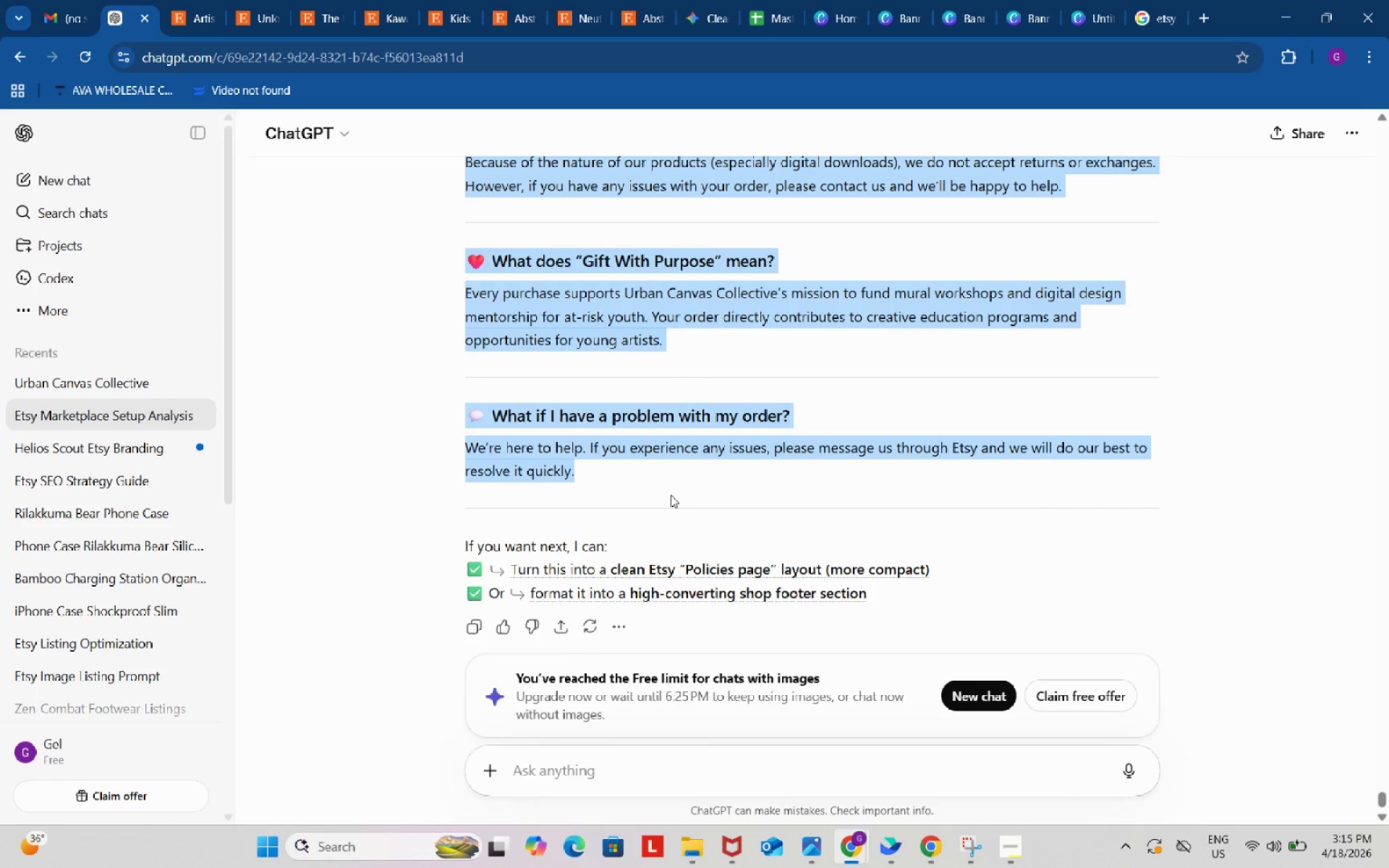 
key(Control+ControlLeft)
 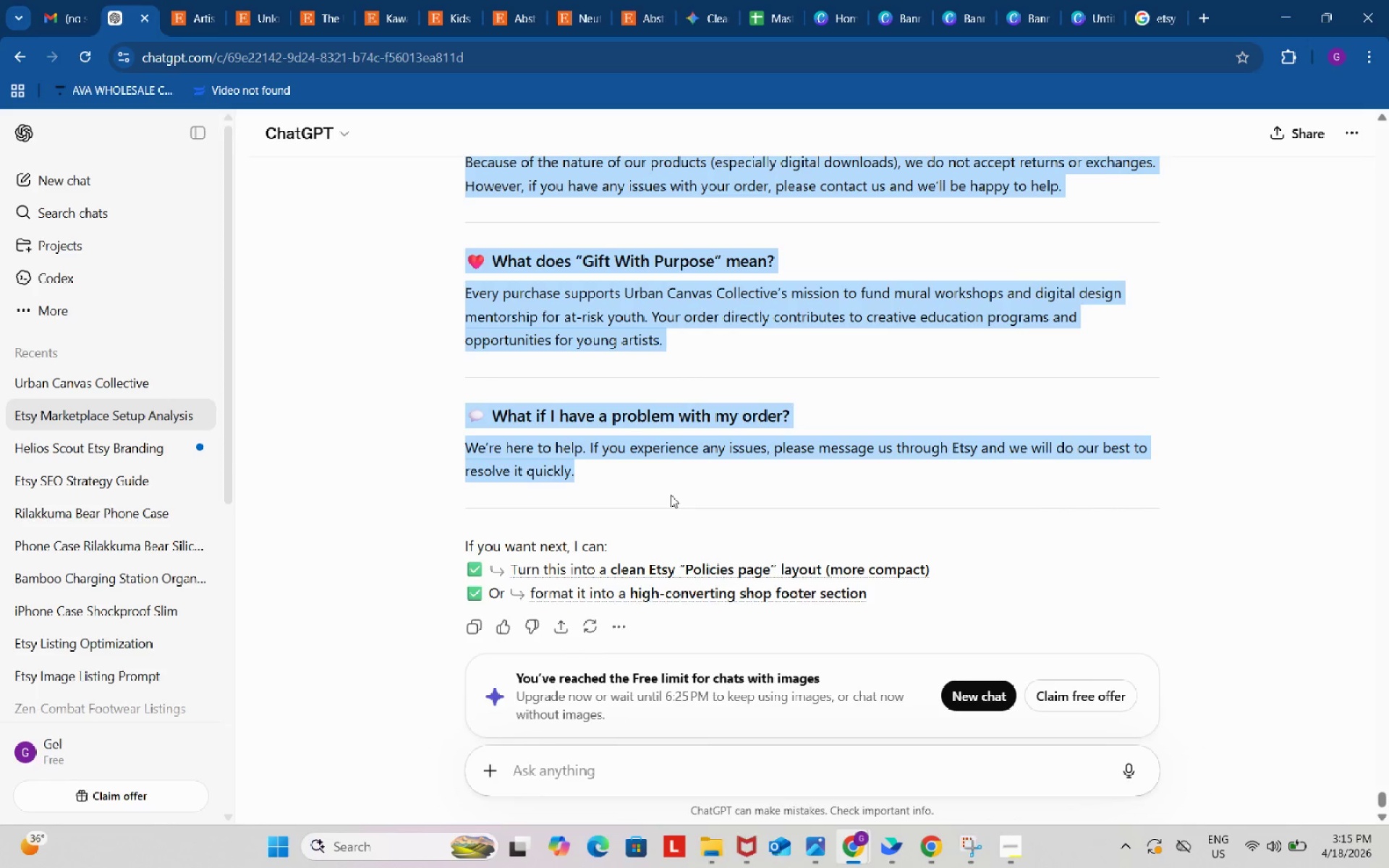 
key(Control+C)
 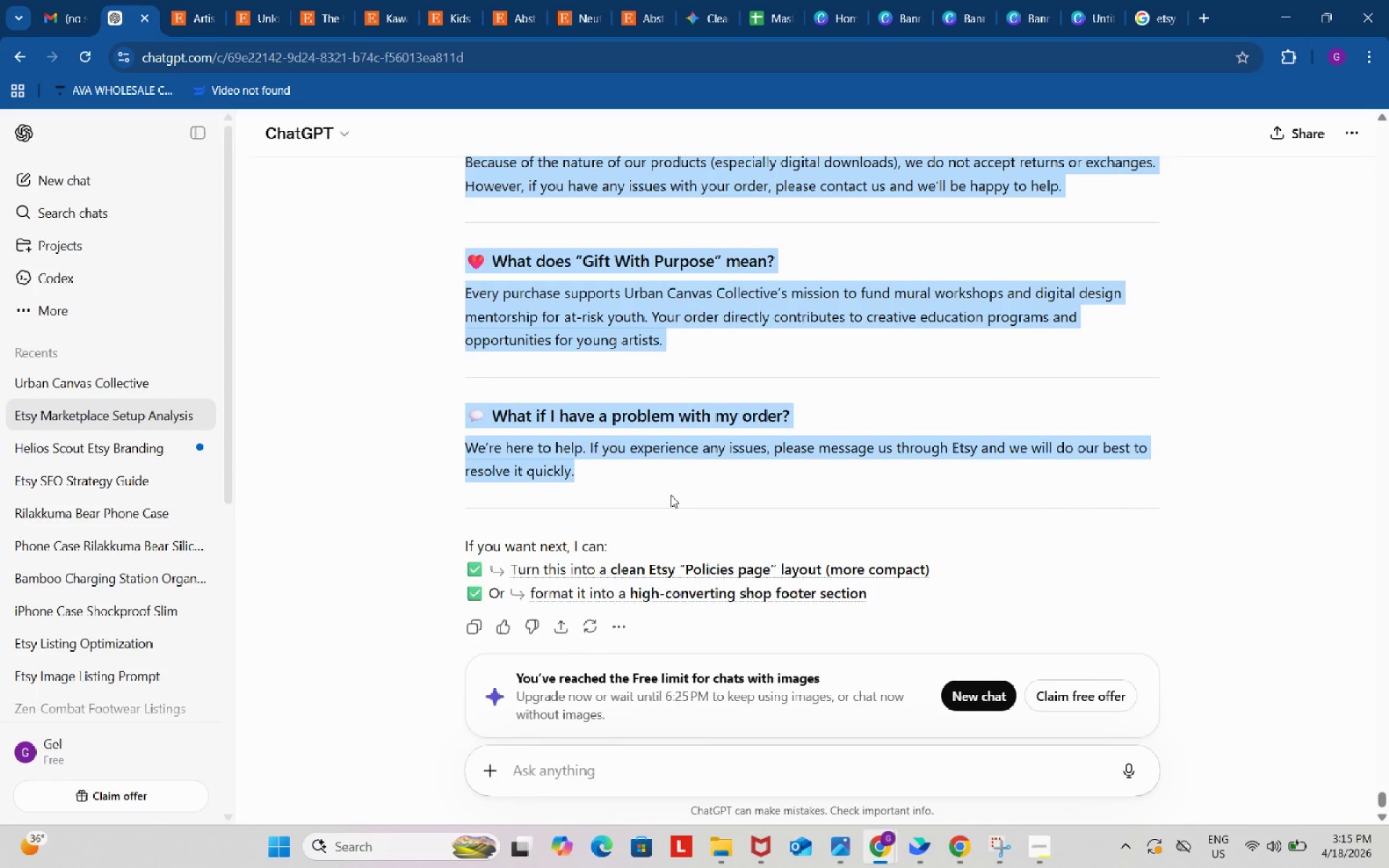 
key(Control+ControlLeft)
 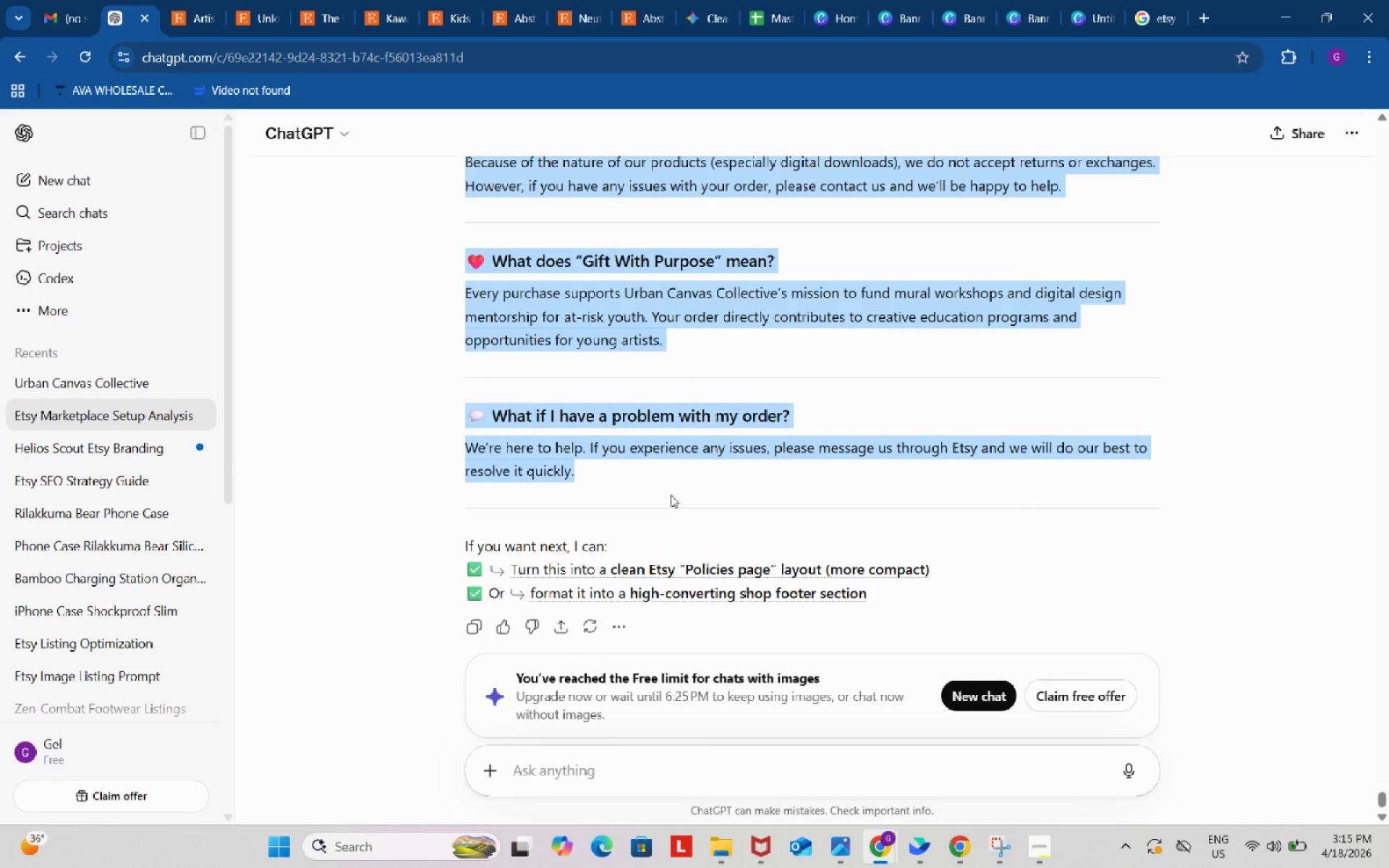 
key(Control+C)
 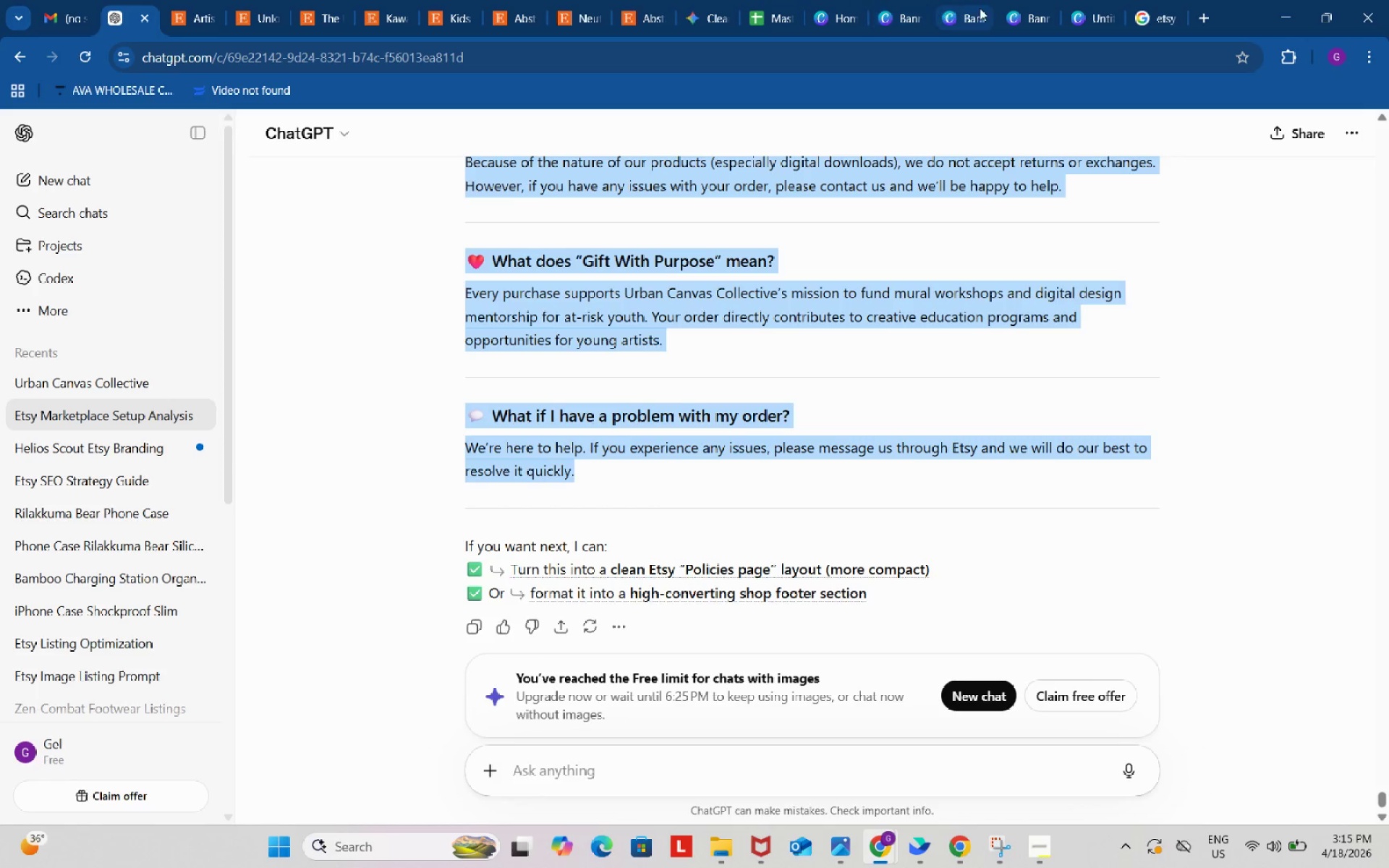 
left_click([1011, 8])
 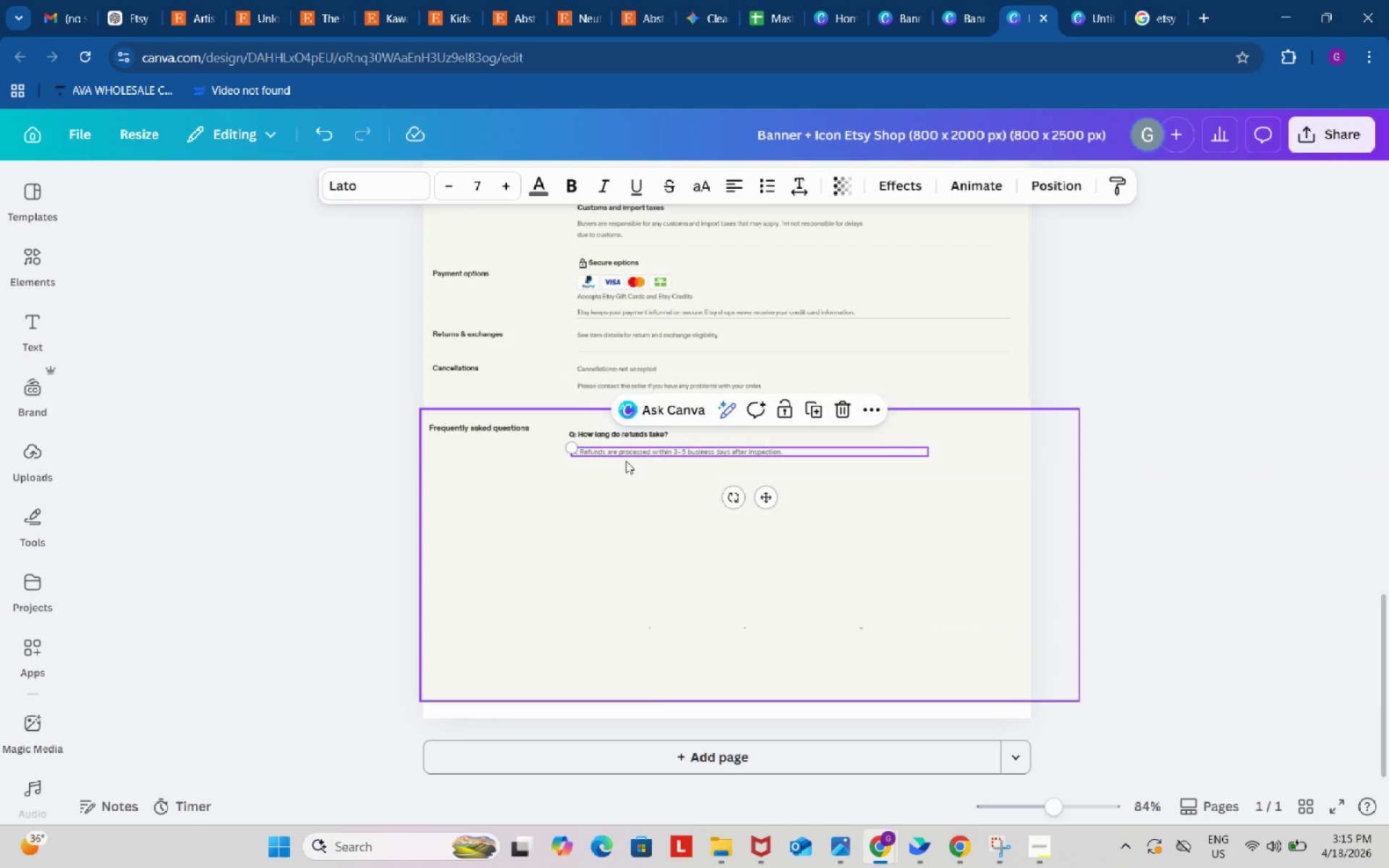 
mouse_move([613, 440])
 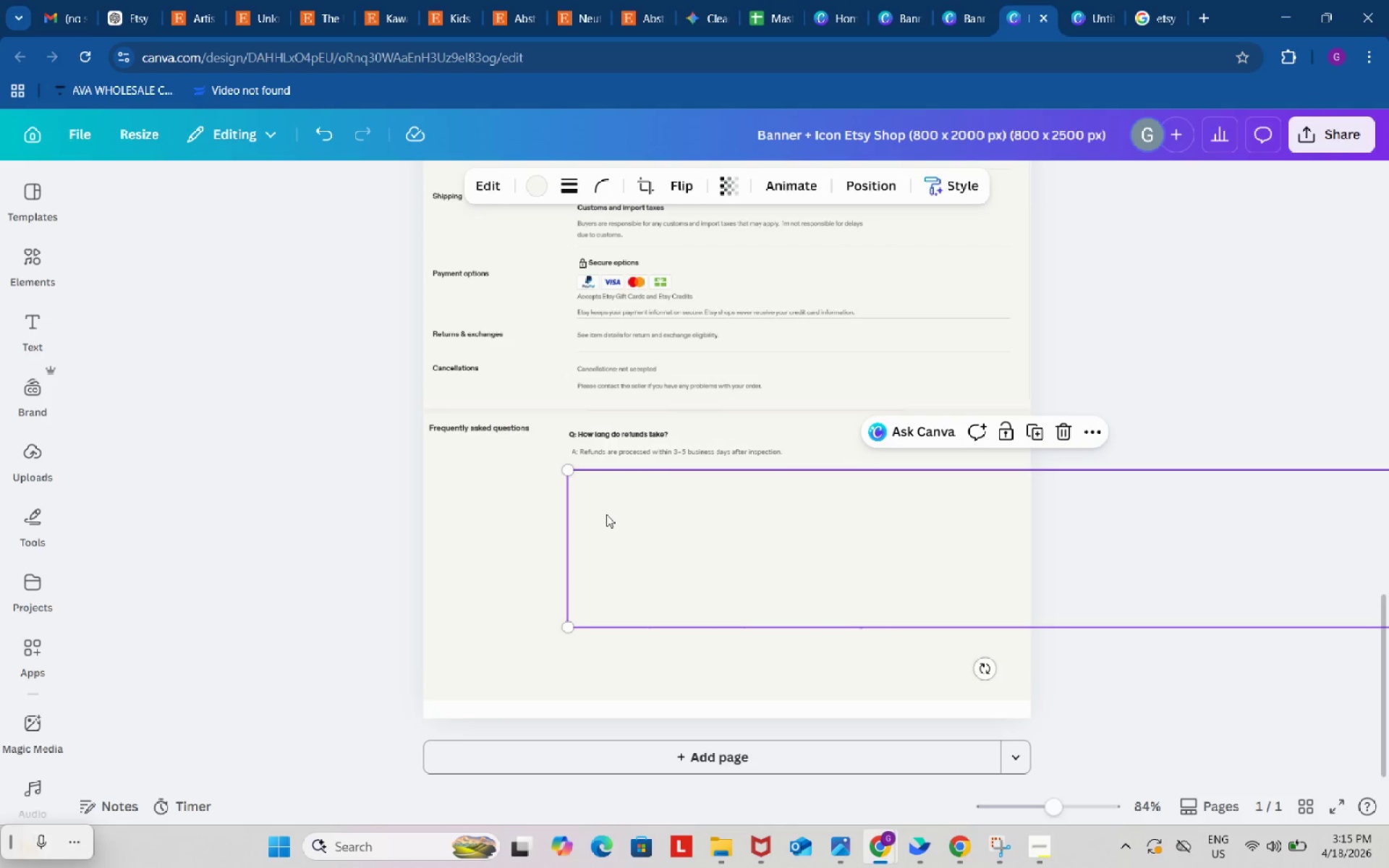 
double_click([606, 514])
 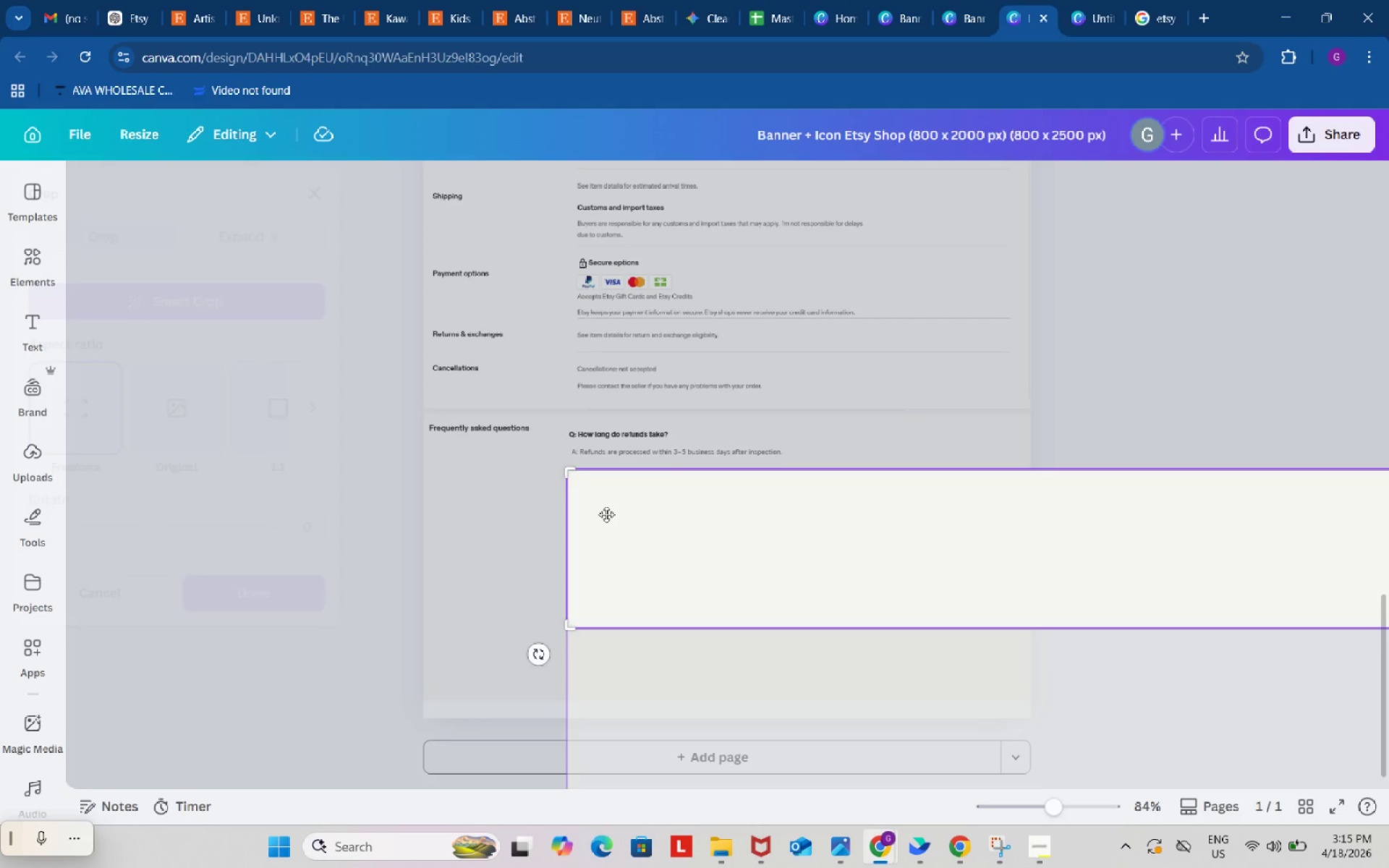 
key(Control+V)
 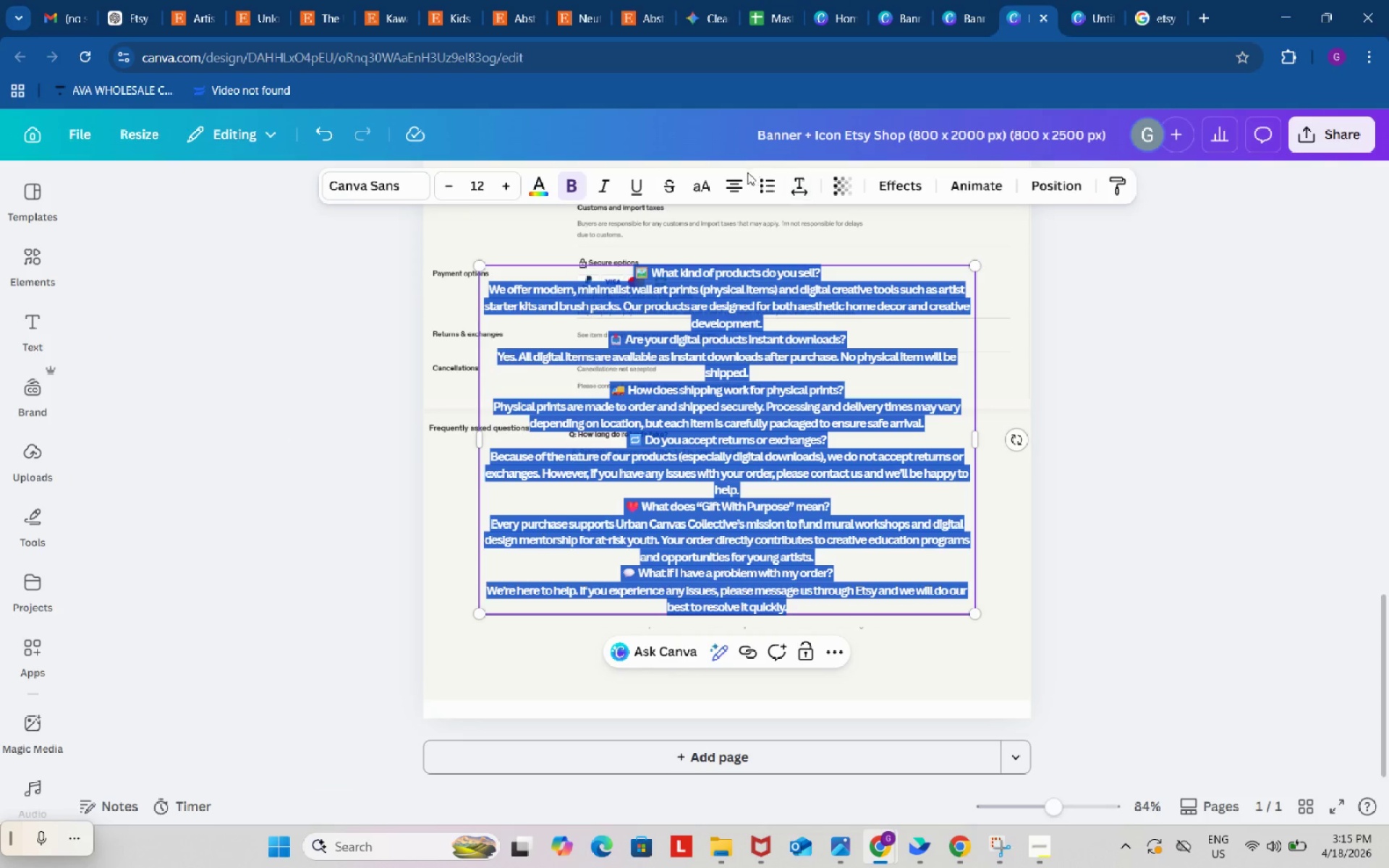 
left_click([740, 192])
 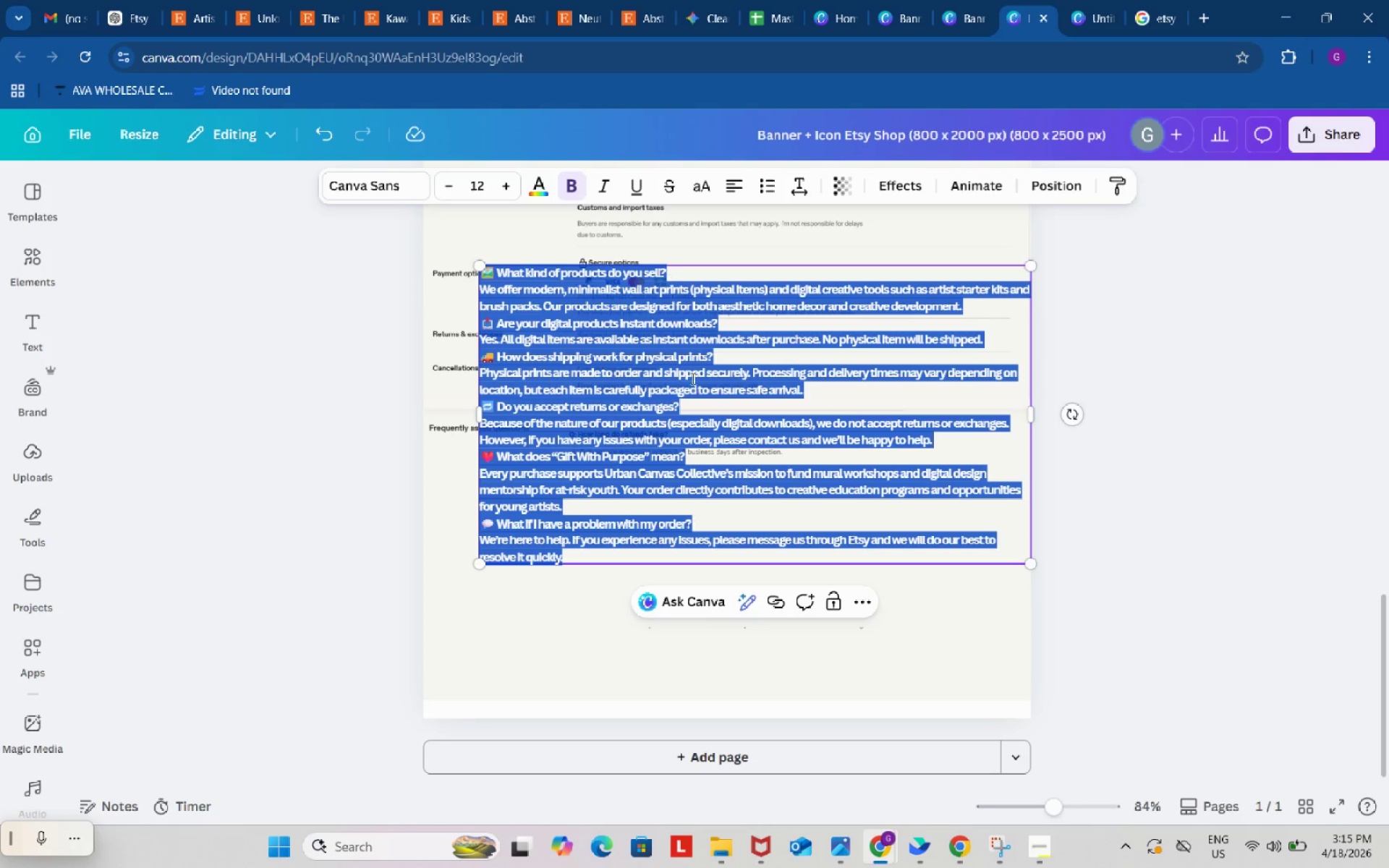 
left_click([1140, 557])
 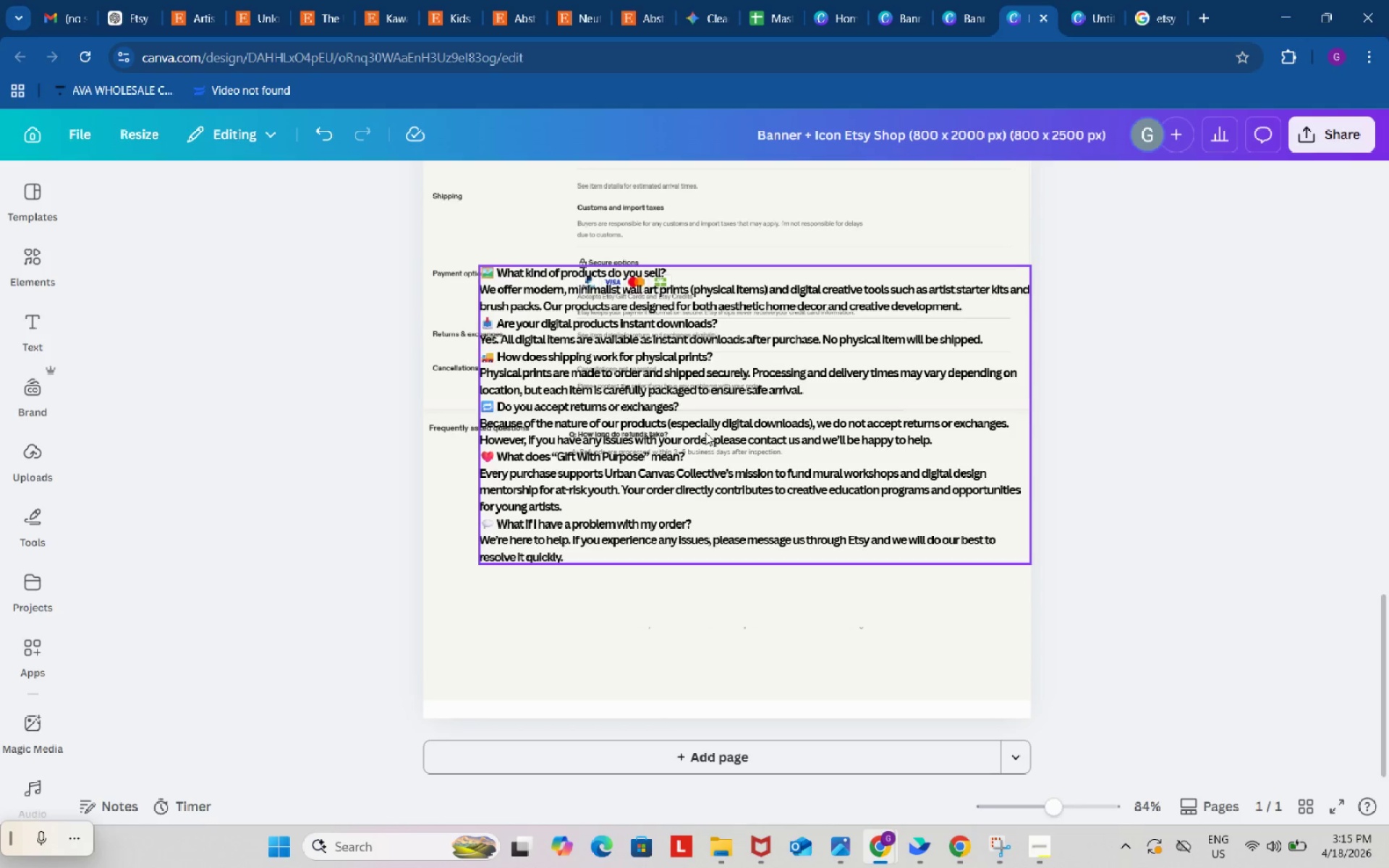 
left_click_drag(start_coordinate=[702, 427], to_coordinate=[769, 629])
 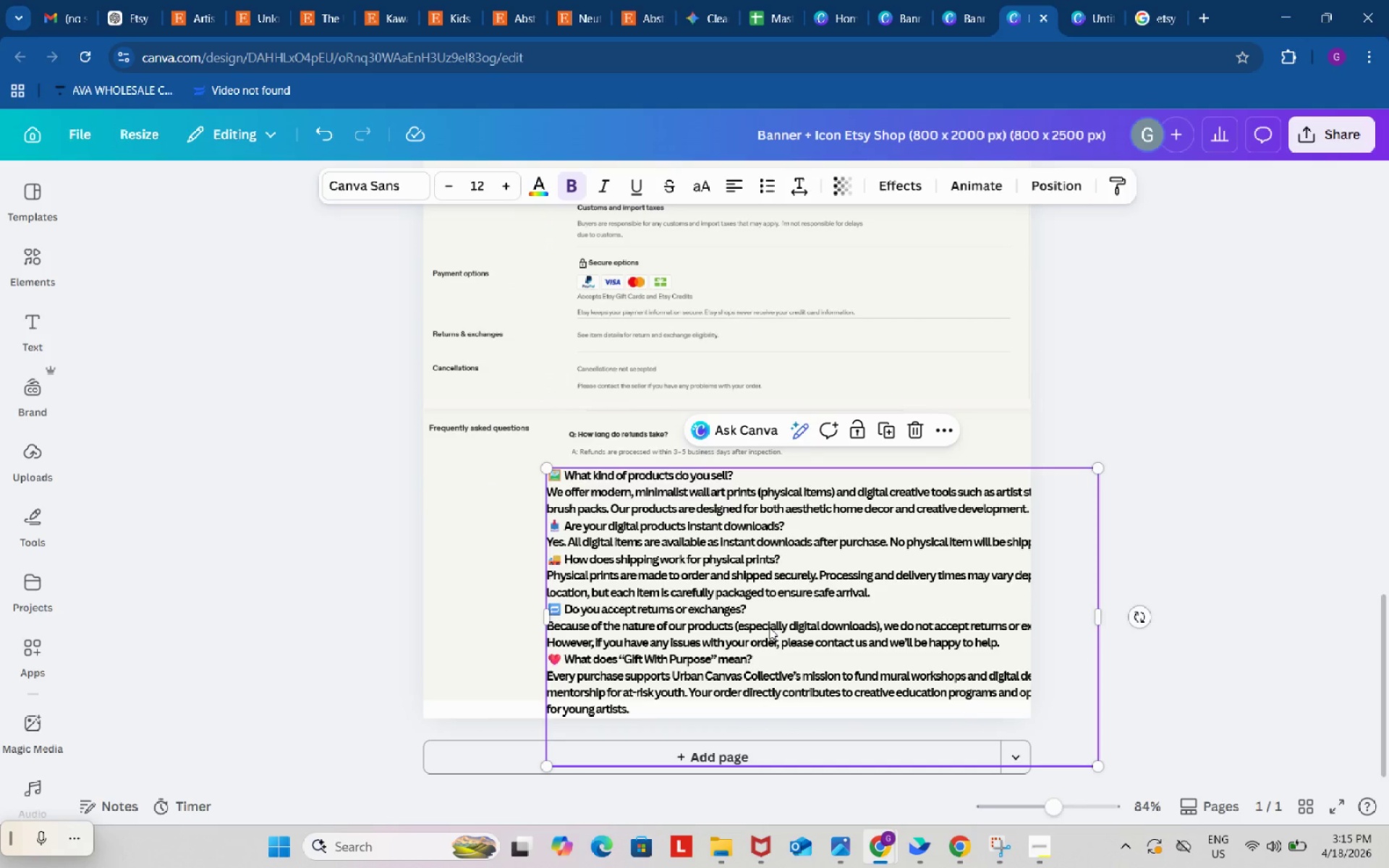 
key(Control+A)
 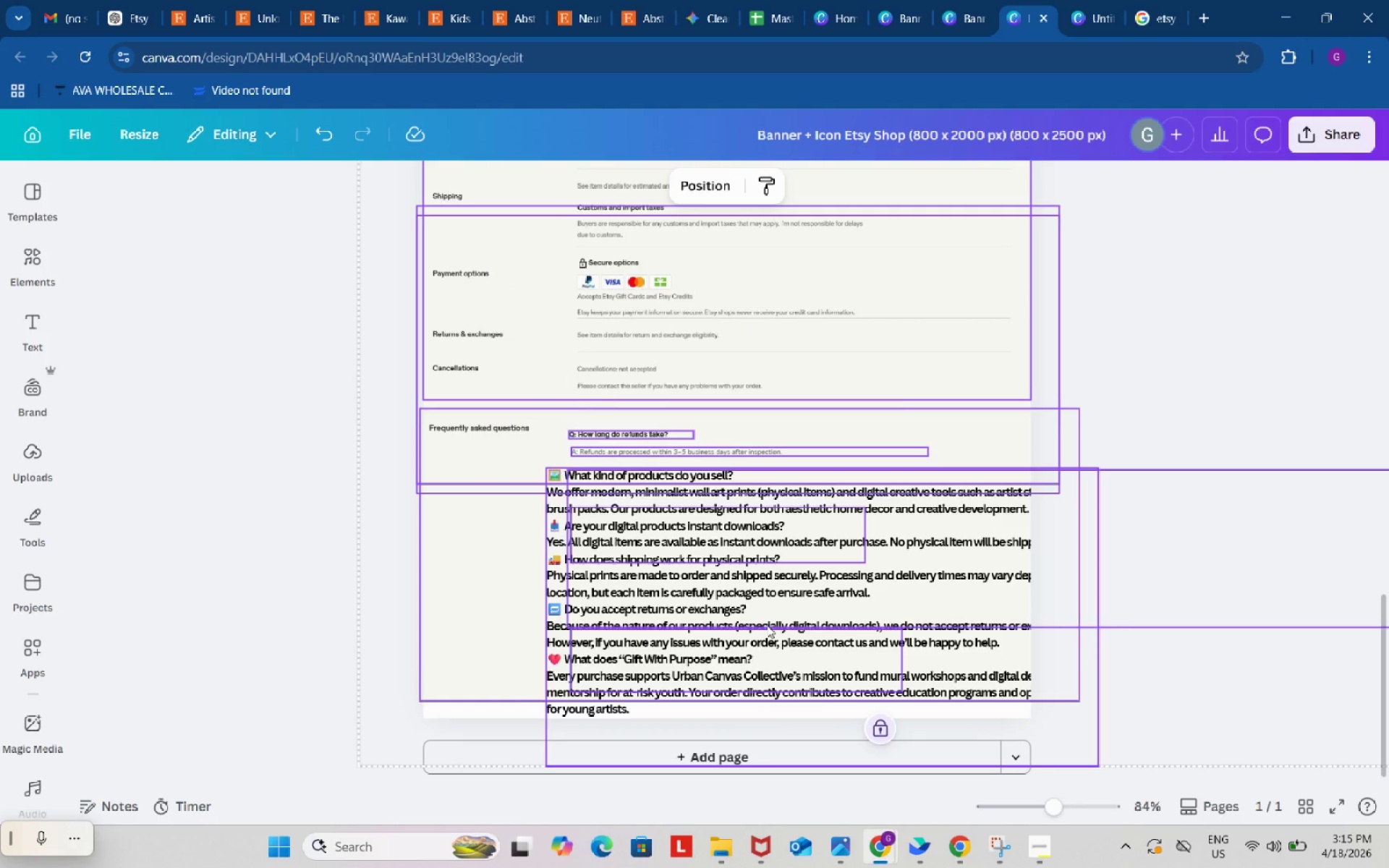 
left_click([767, 625])
 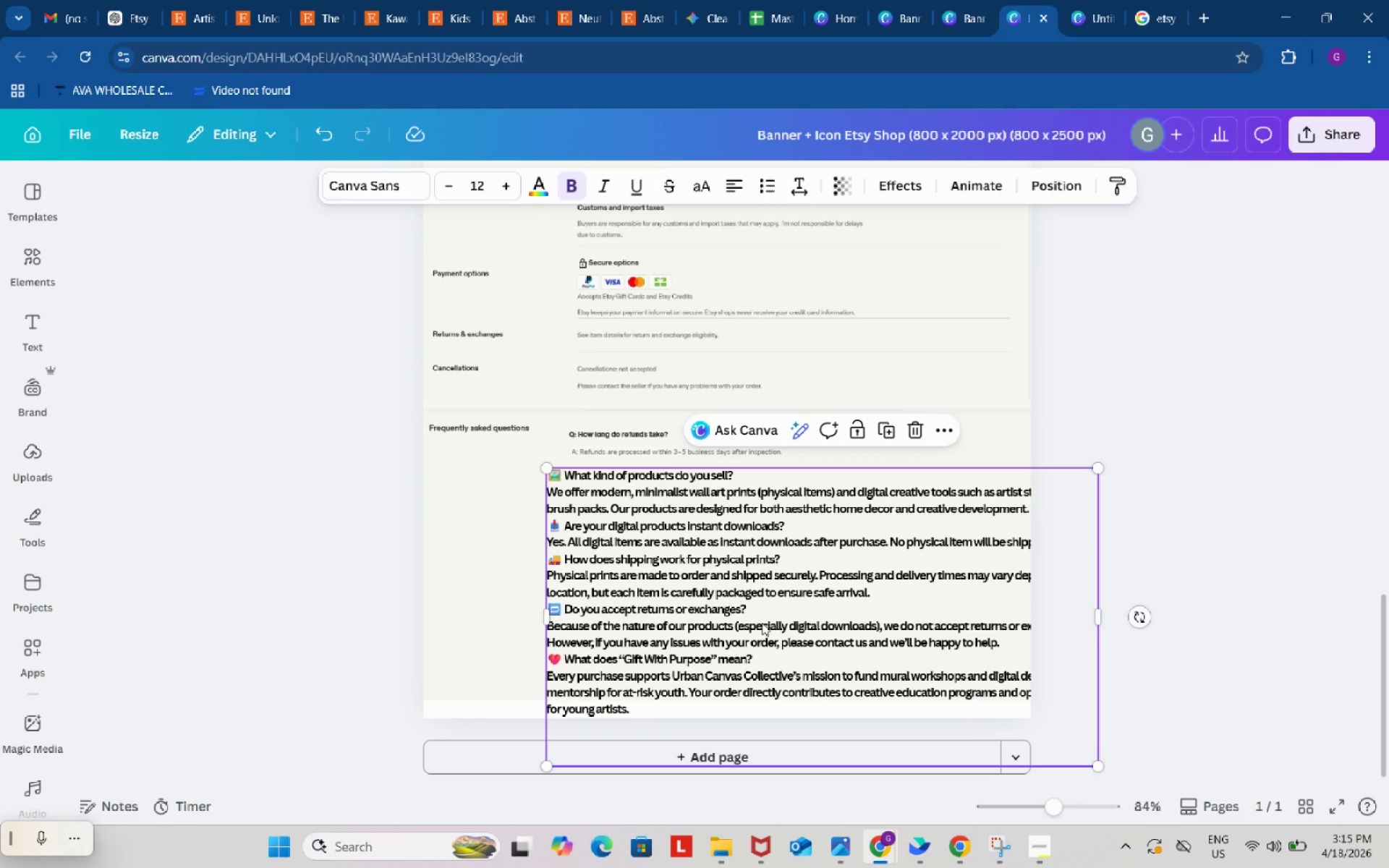 
left_click([762, 623])
 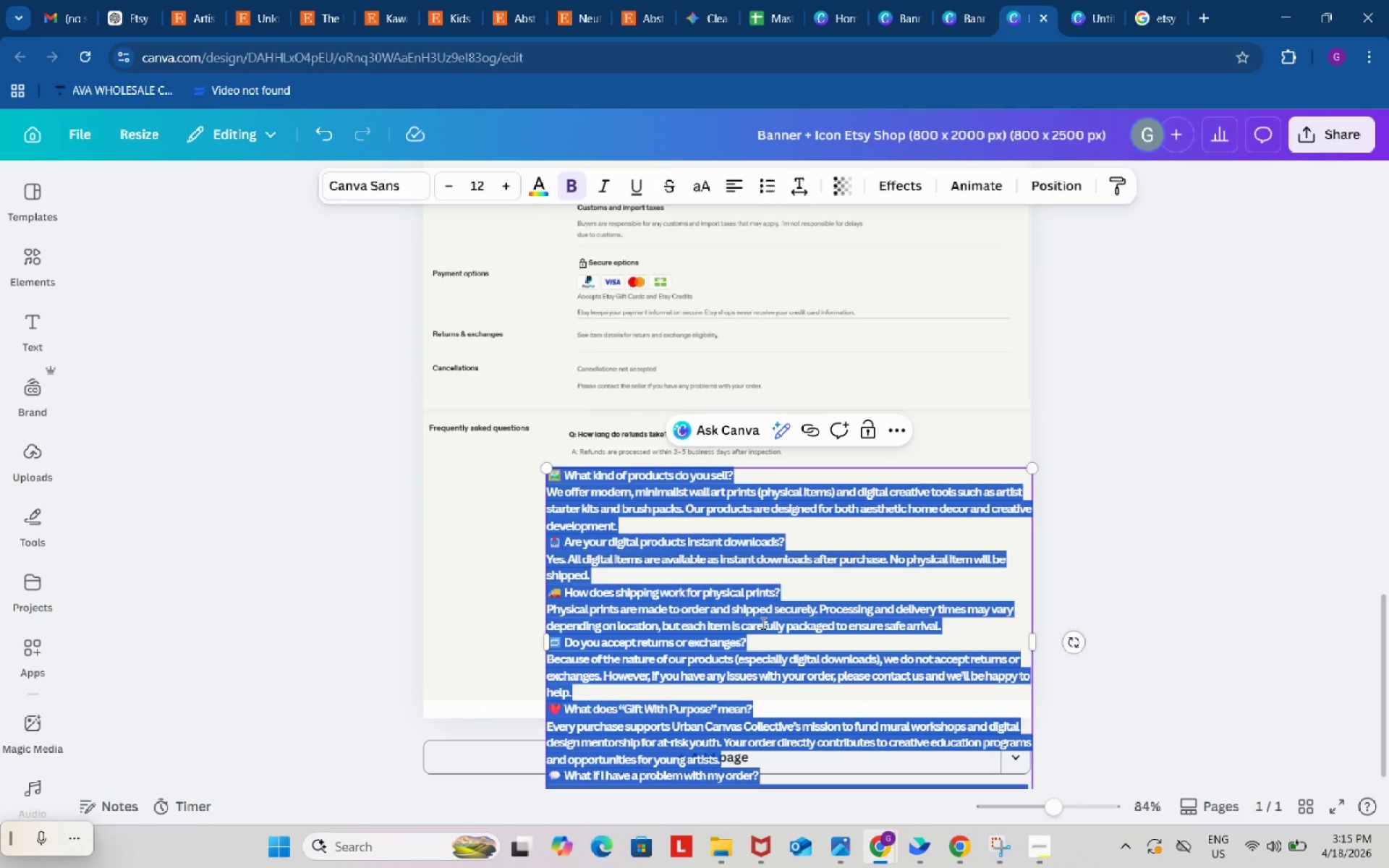 
key(Control+ControlLeft)
 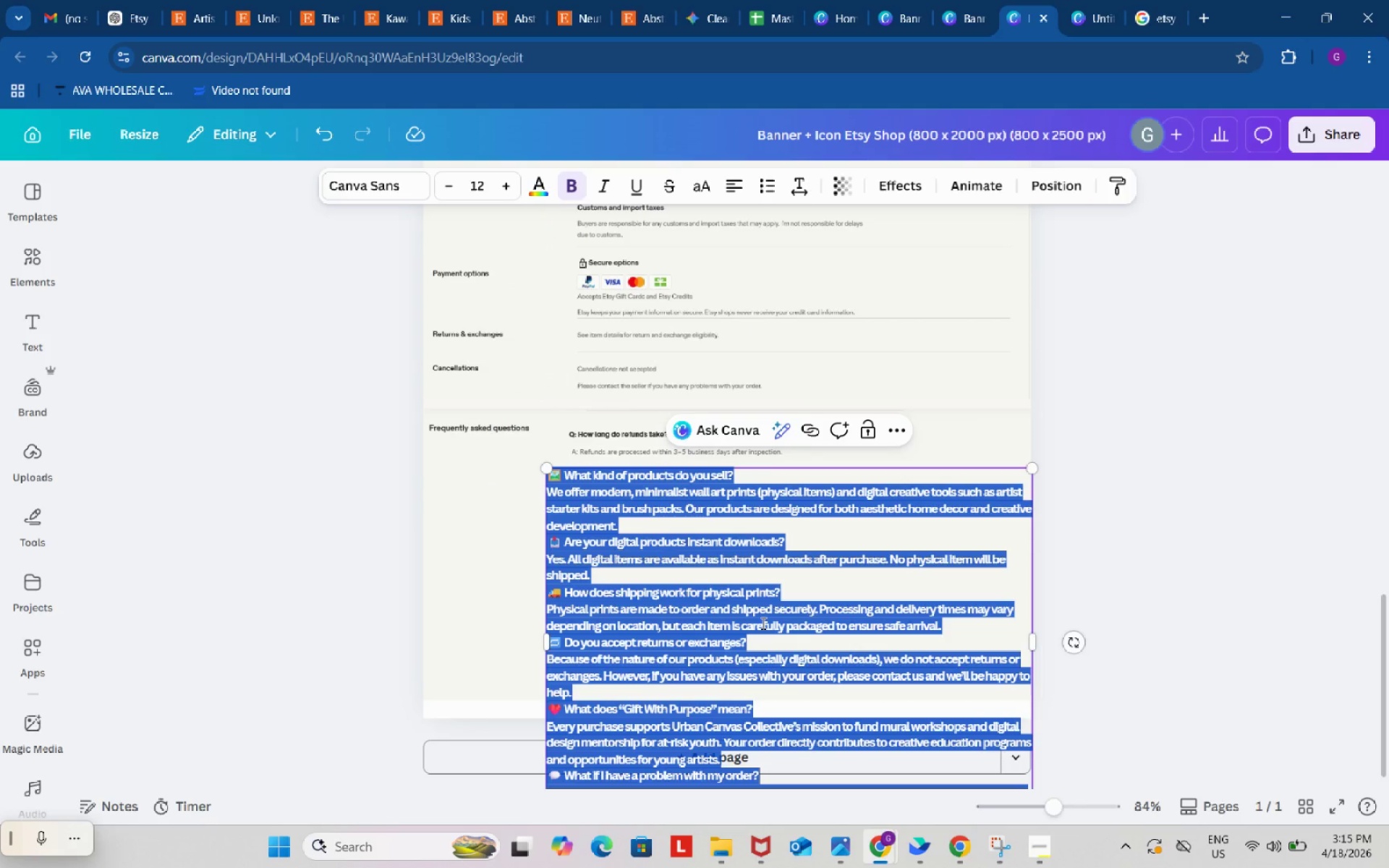 
key(Control+A)